 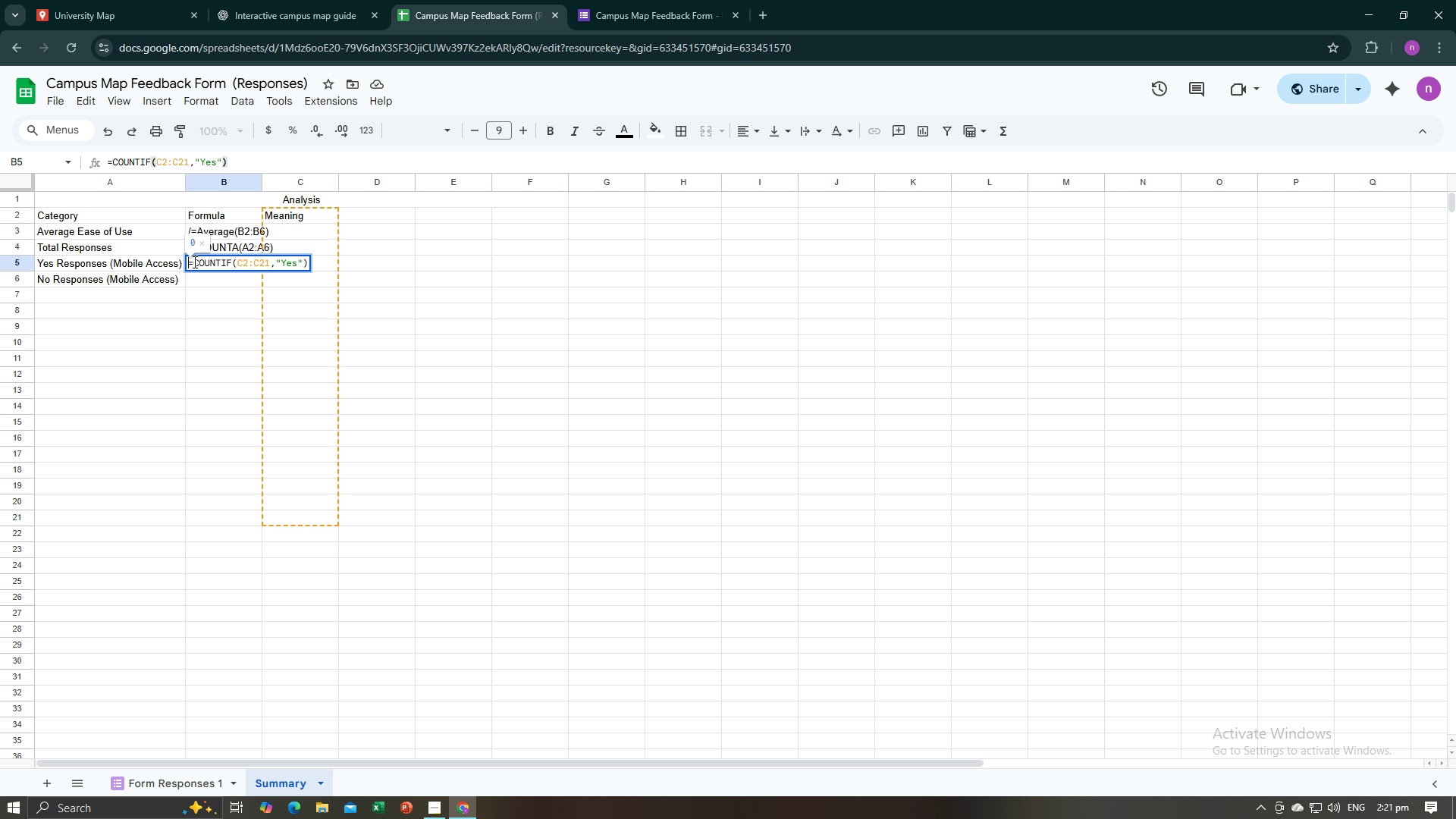 
key(Slash)
 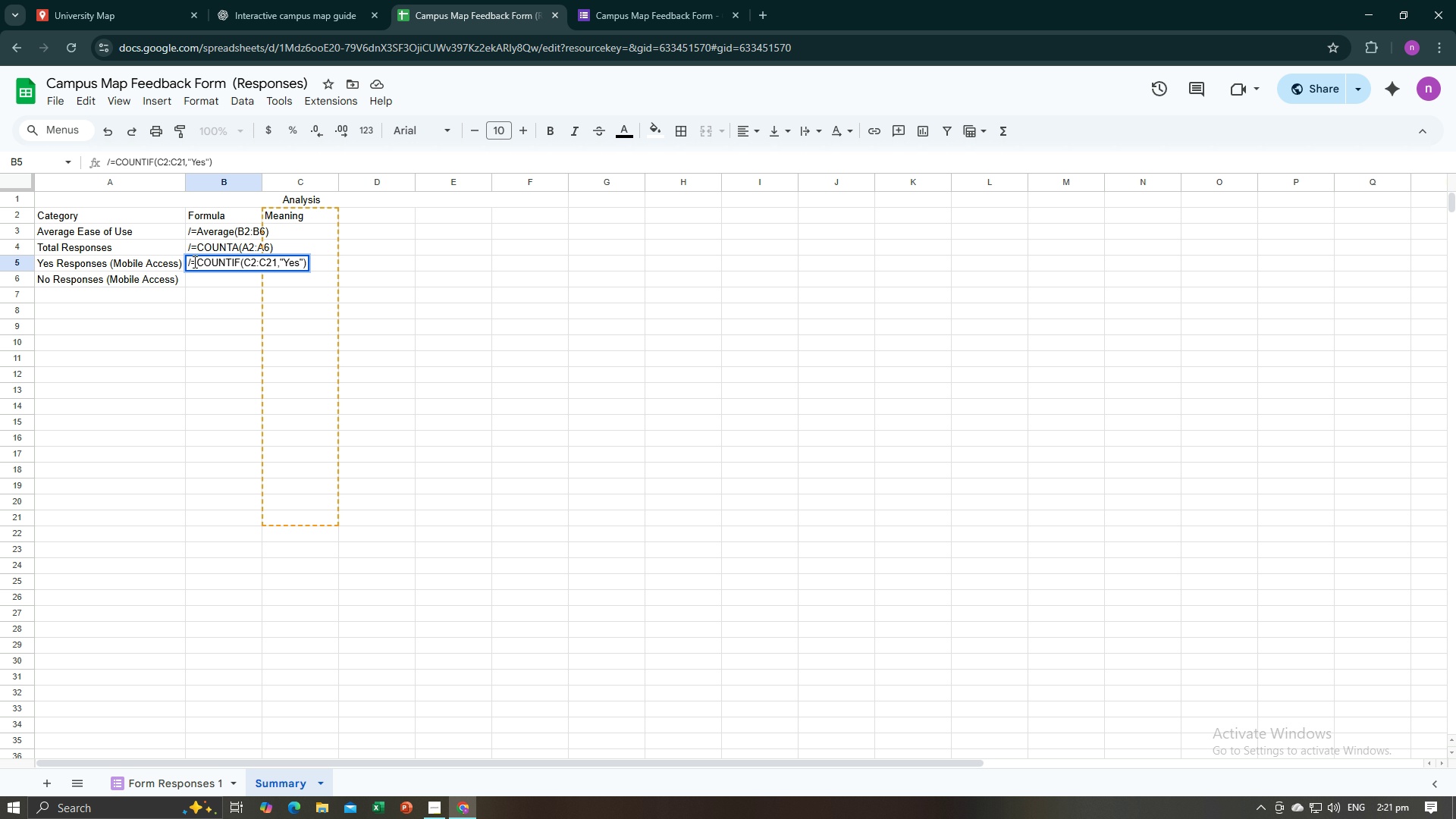 
key(Enter)
 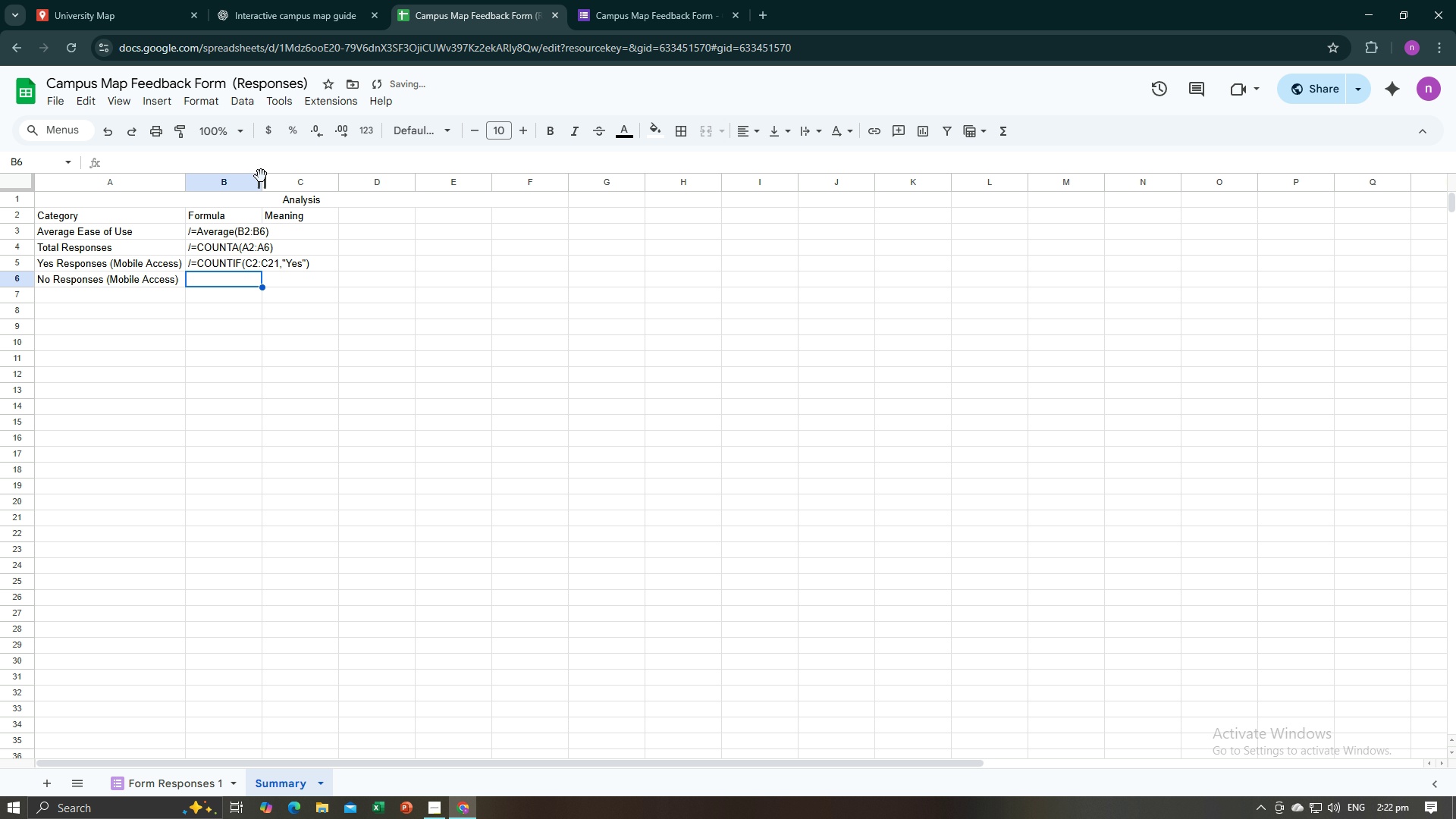 
double_click([261, 176])
 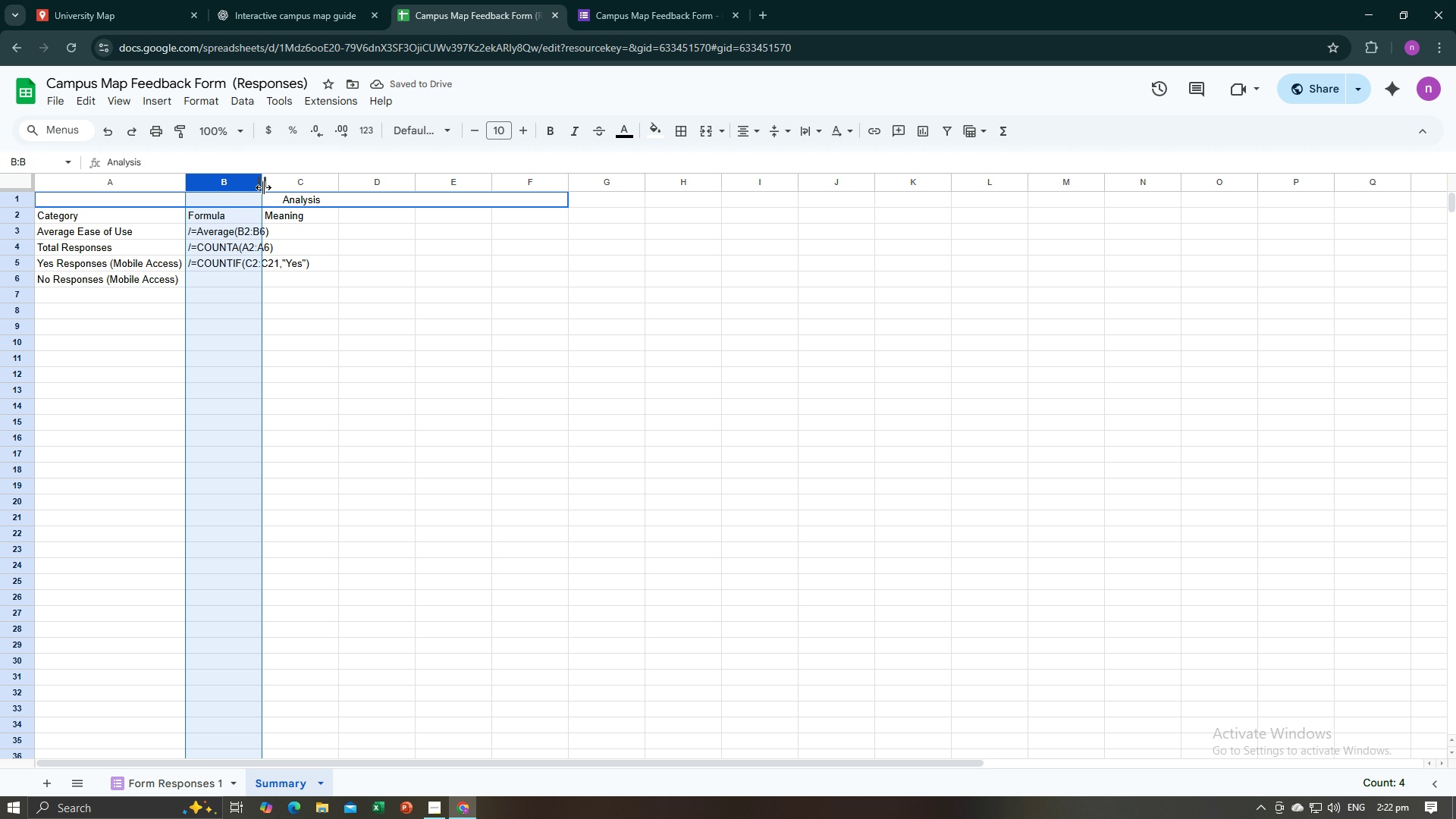 
double_click([263, 187])
 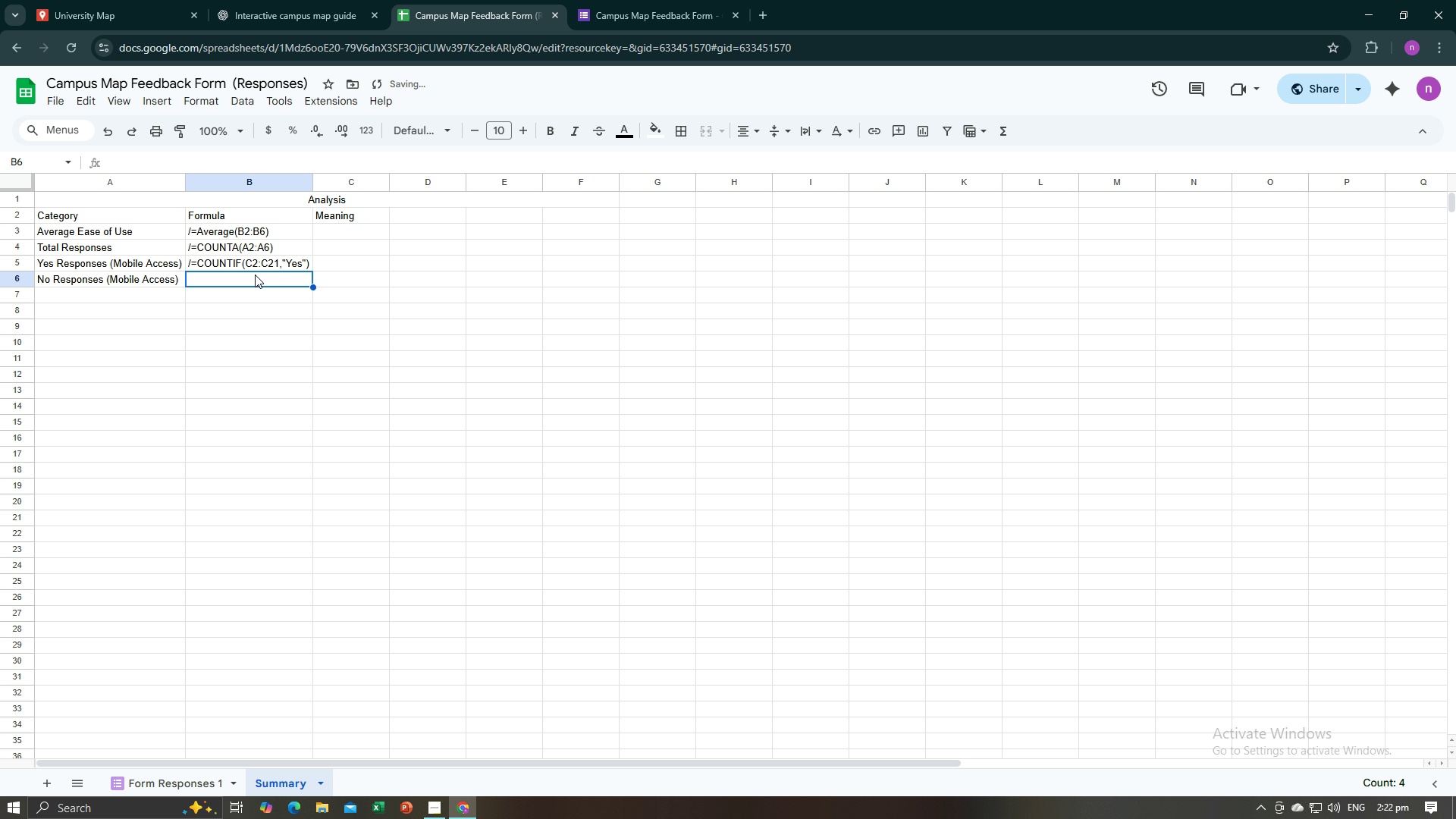 
left_click([255, 275])
 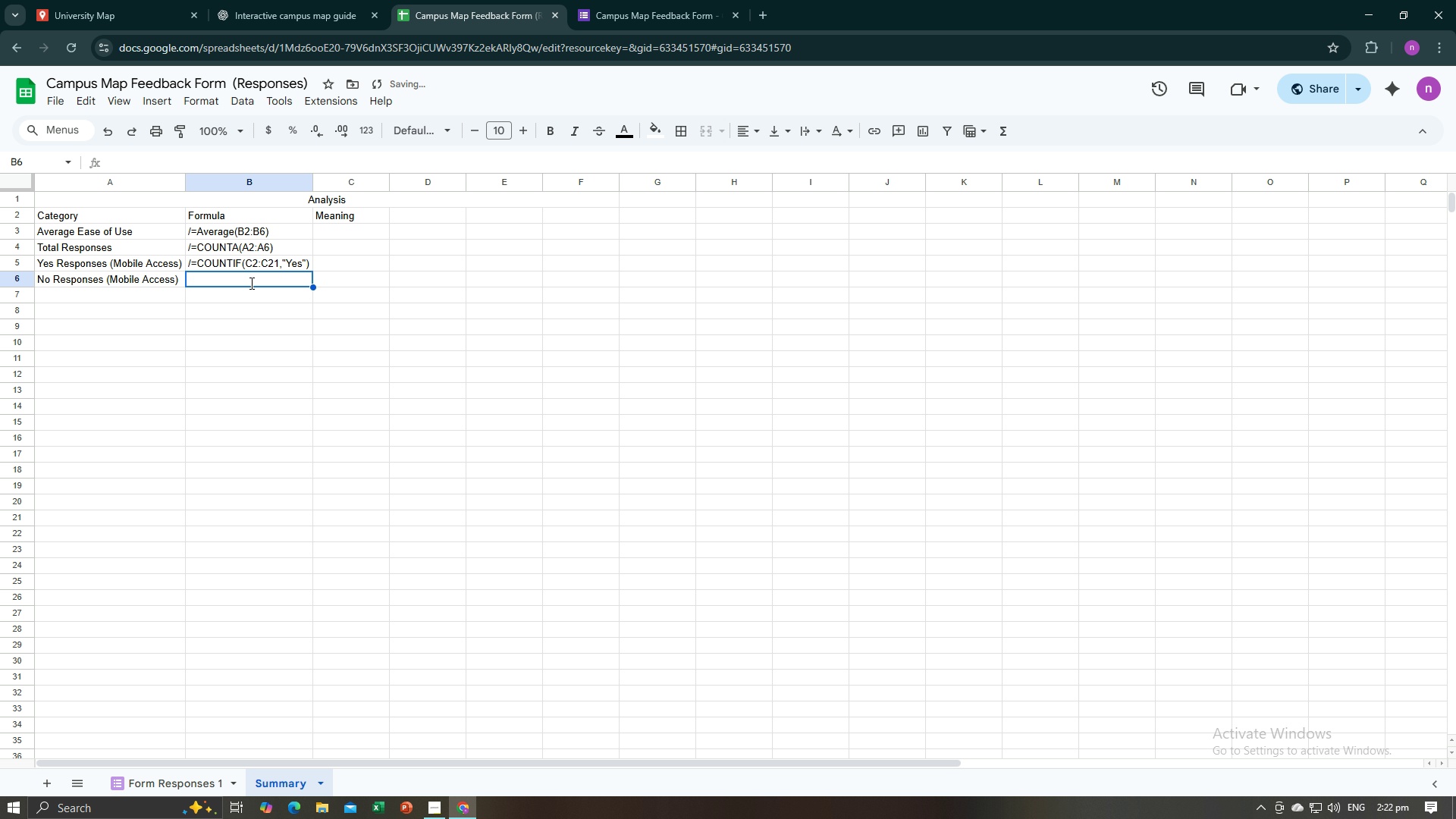 
key(Slash)
 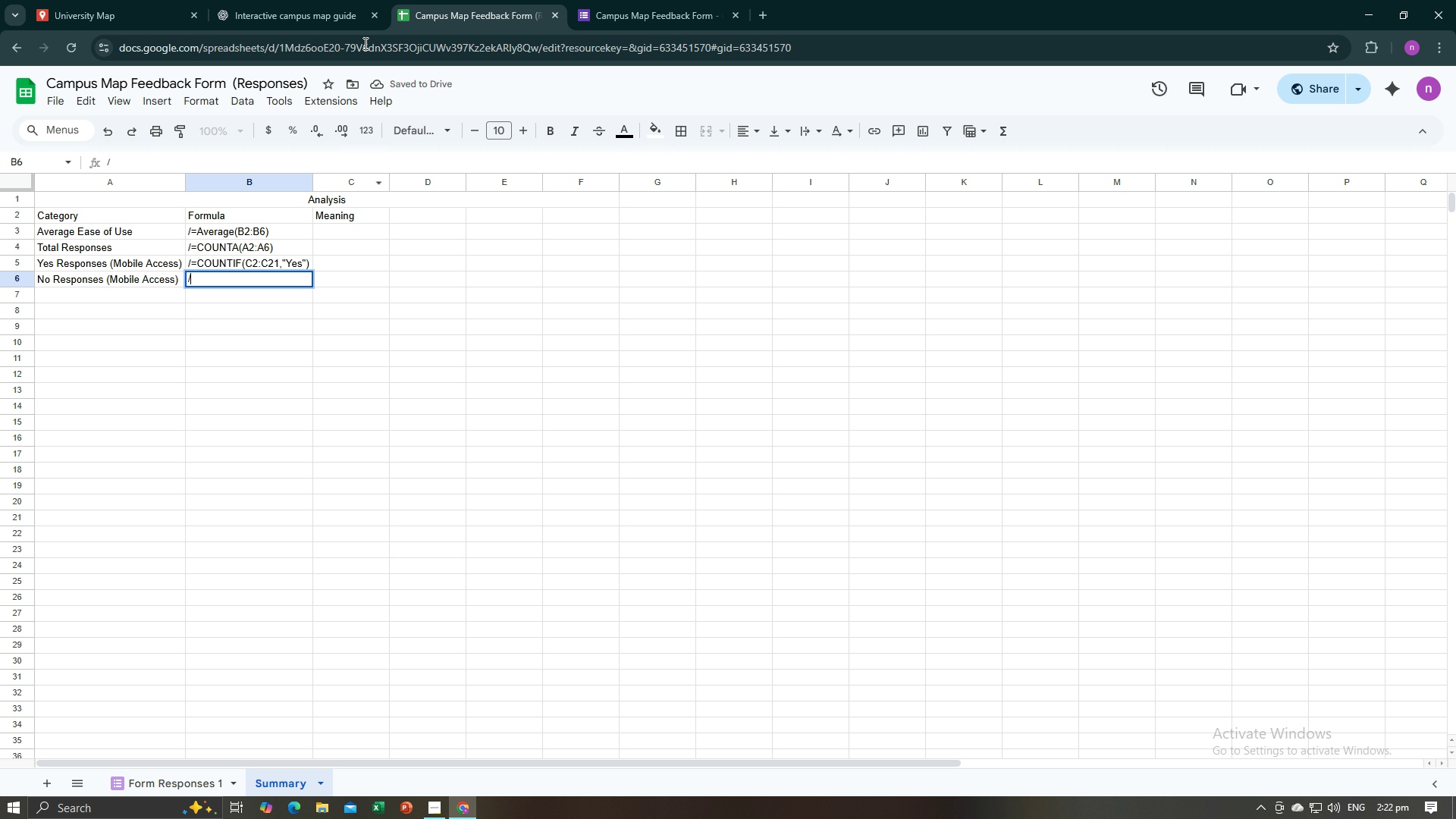 
left_click([323, 0])
 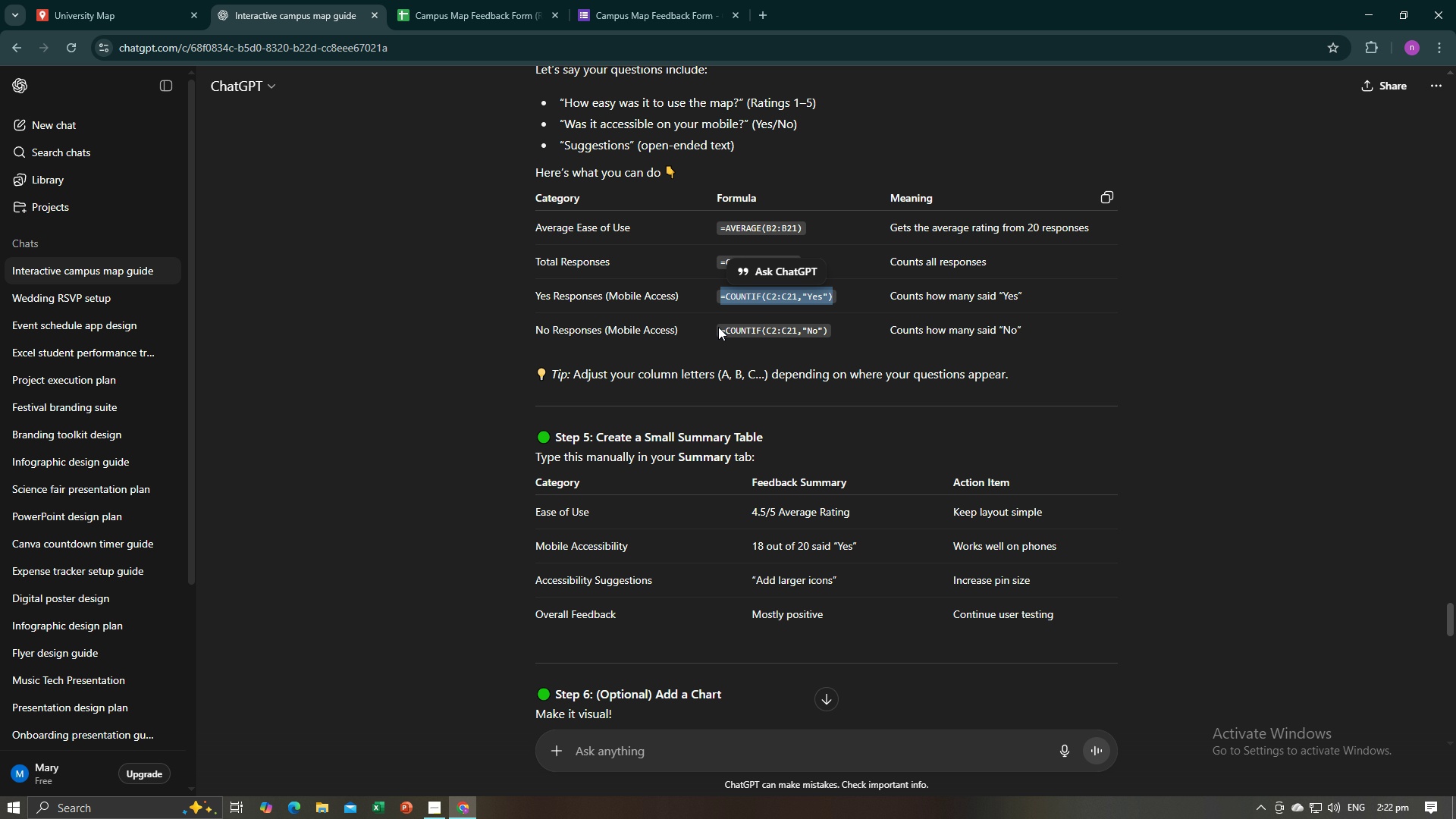 
left_click_drag(start_coordinate=[721, 328], to_coordinate=[827, 335])
 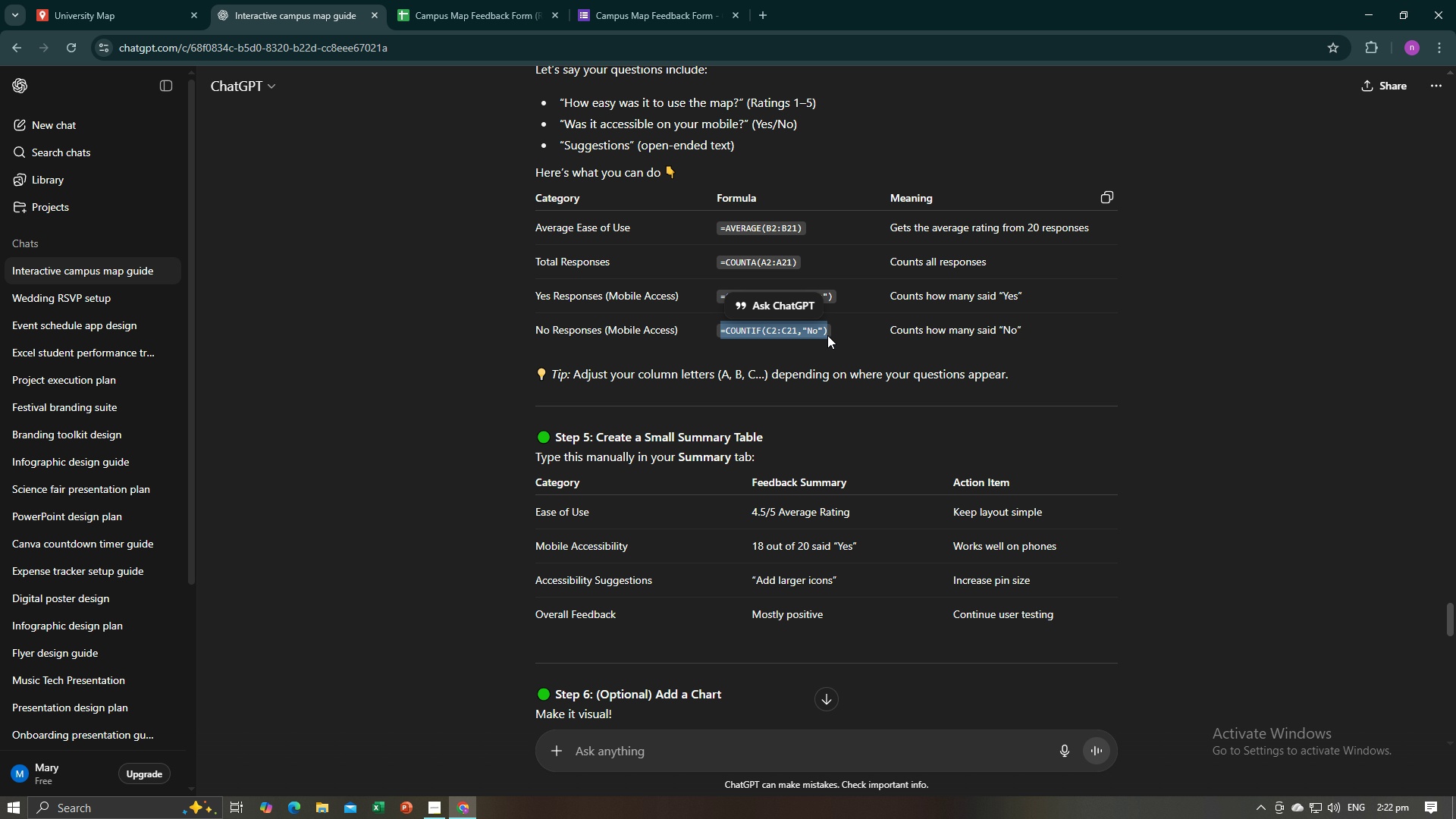 
key(Control+C)
 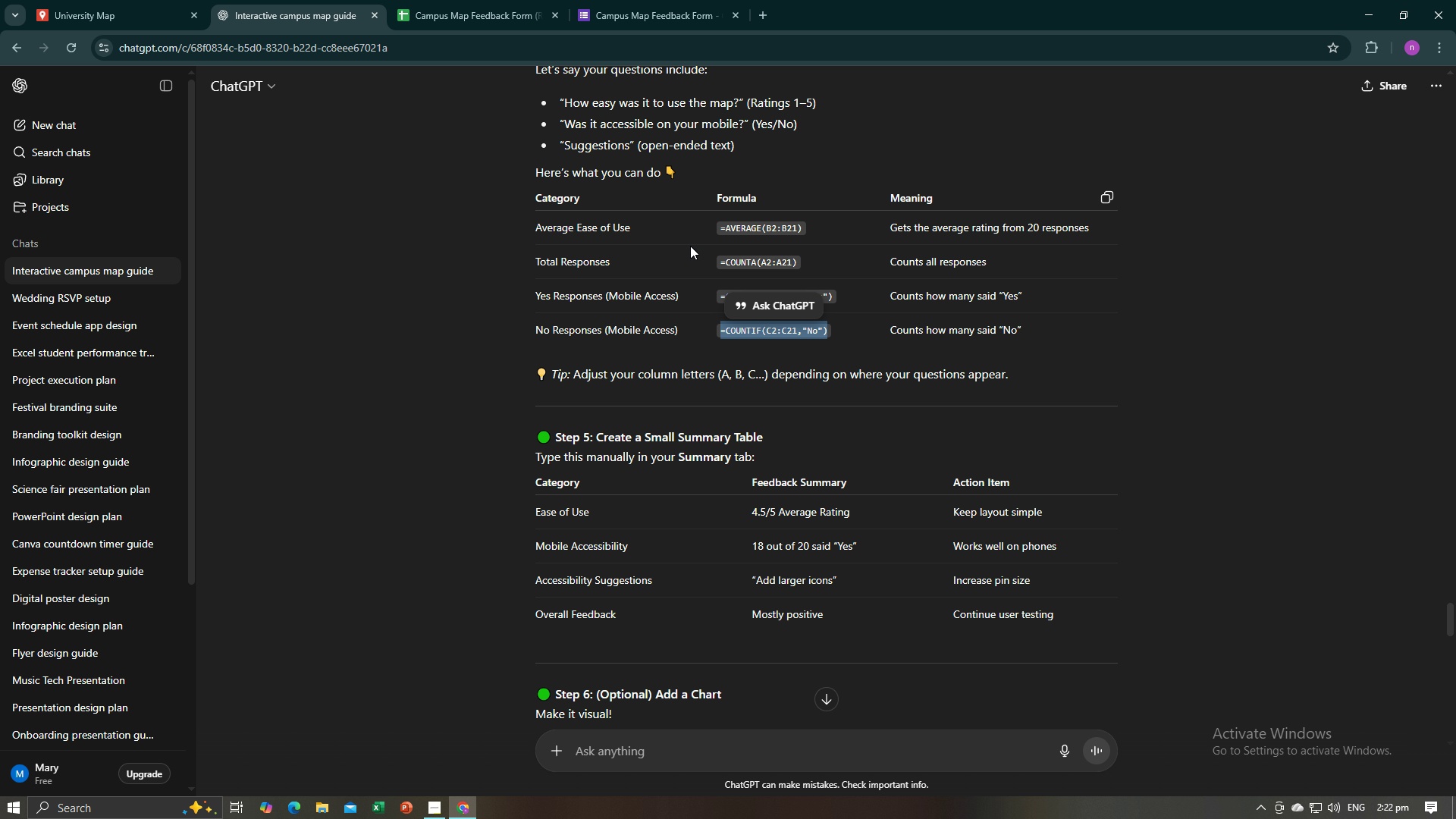 
key(Control+C)
 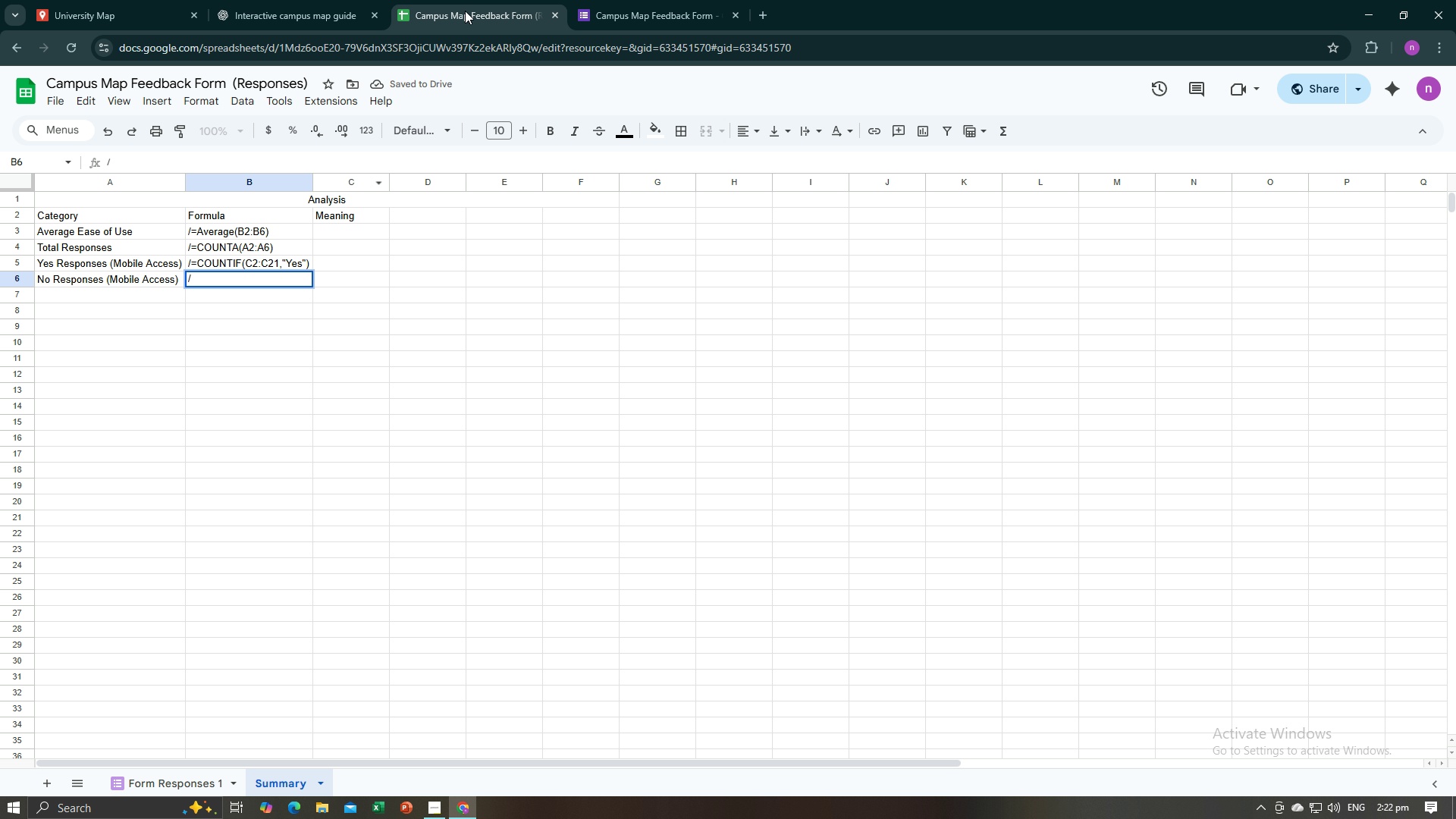 
left_click([469, 0])
 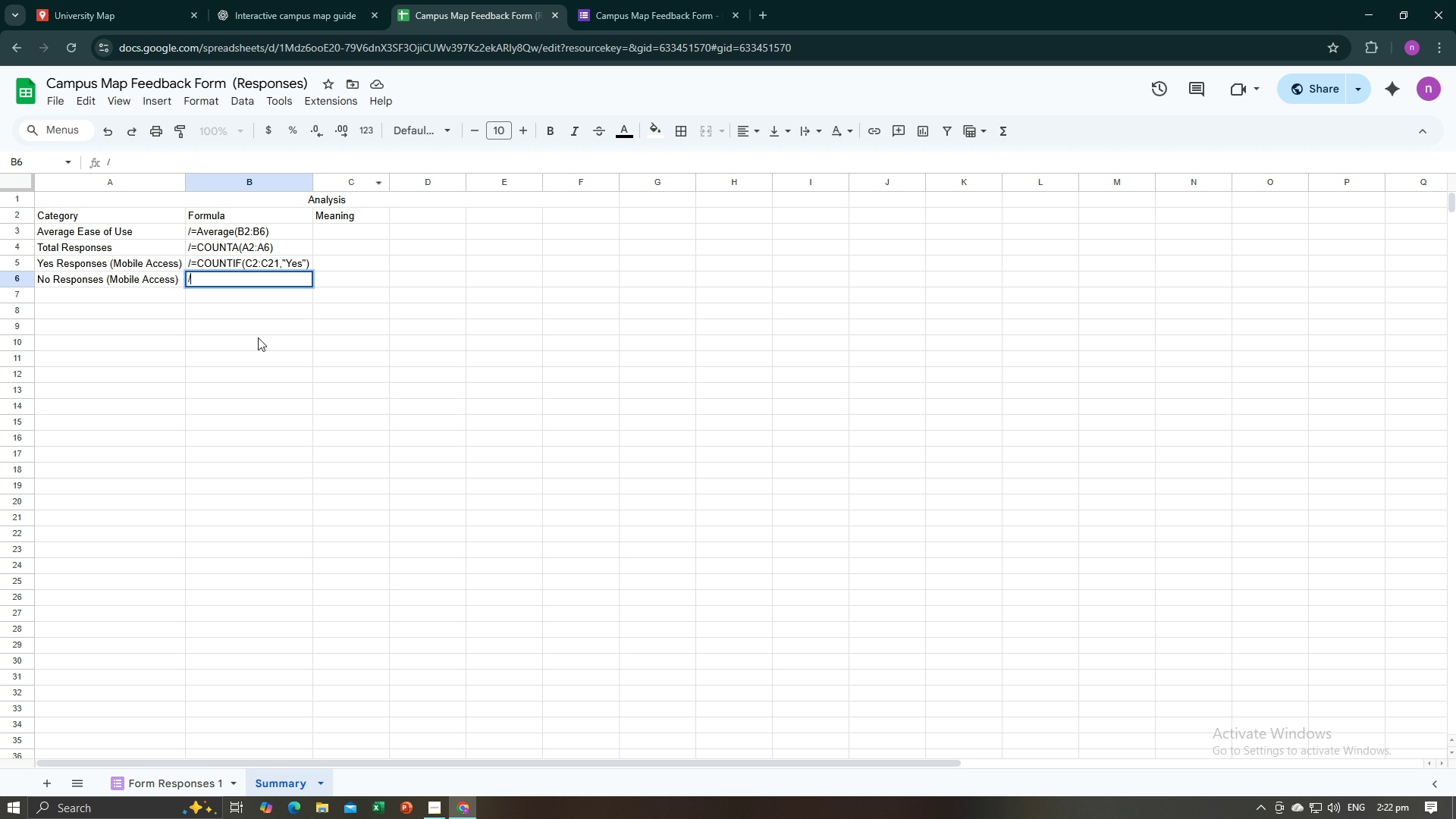 
key(Control+V)
 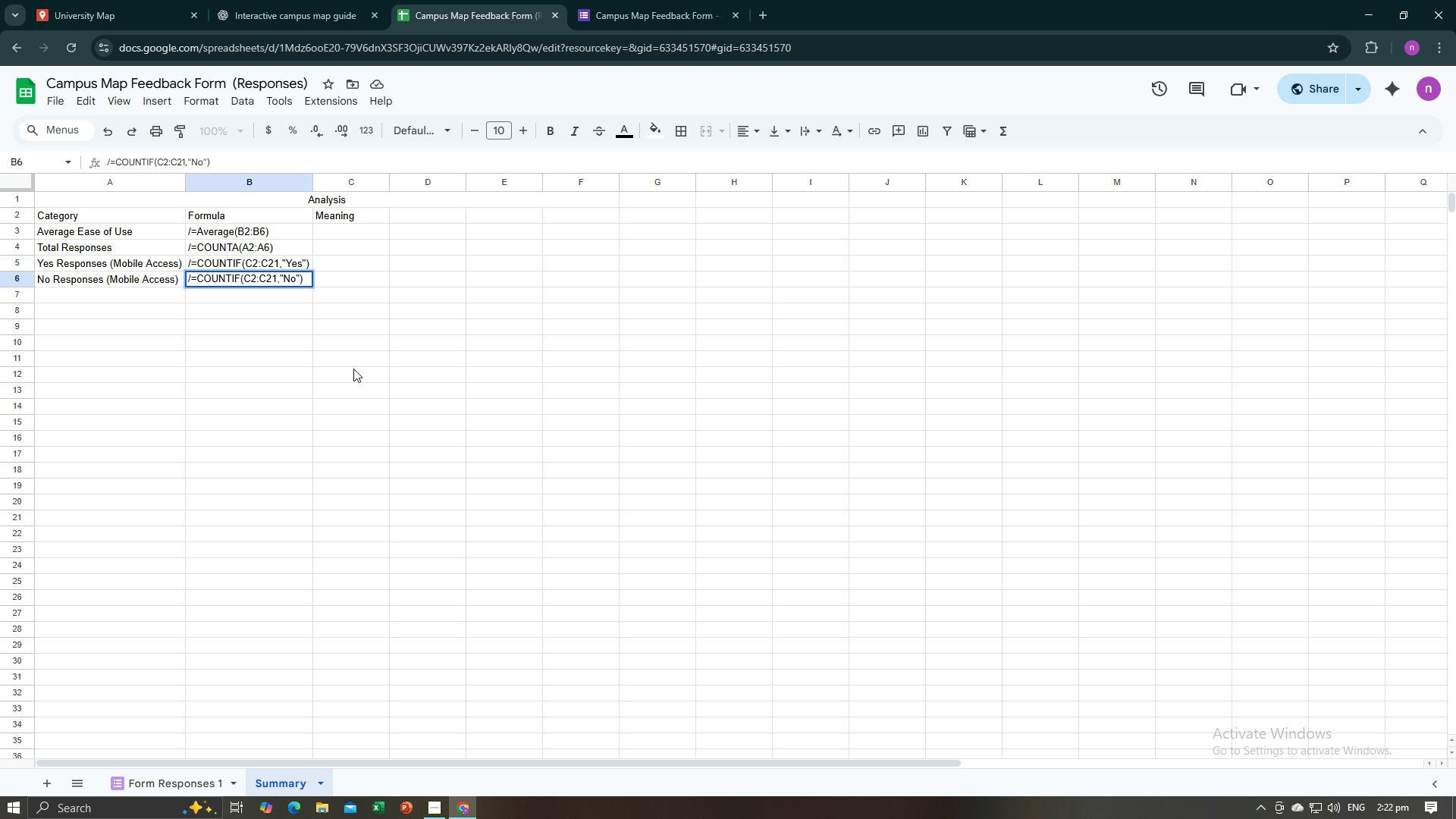 
left_click([353, 369])
 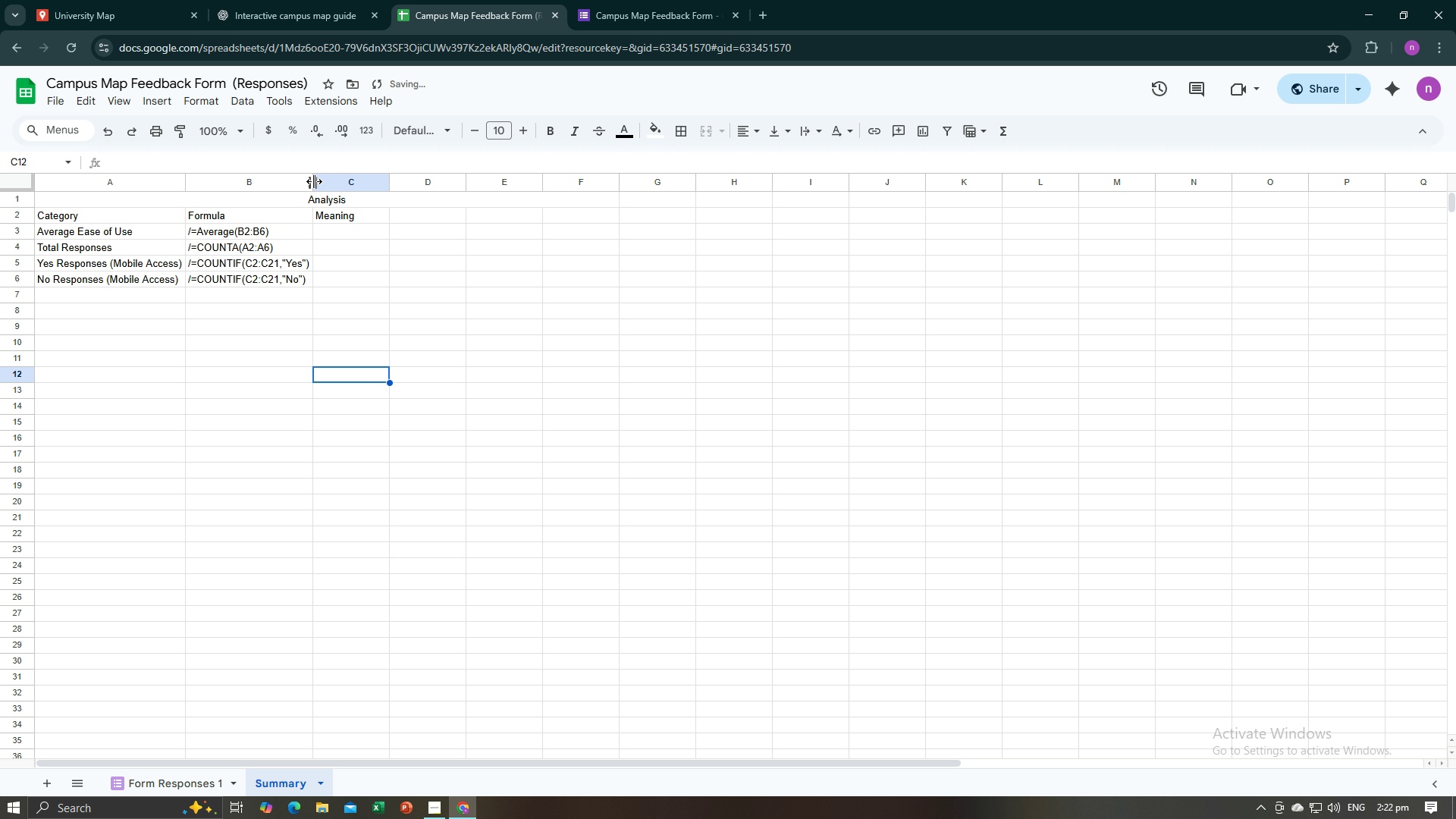 
double_click([314, 181])
 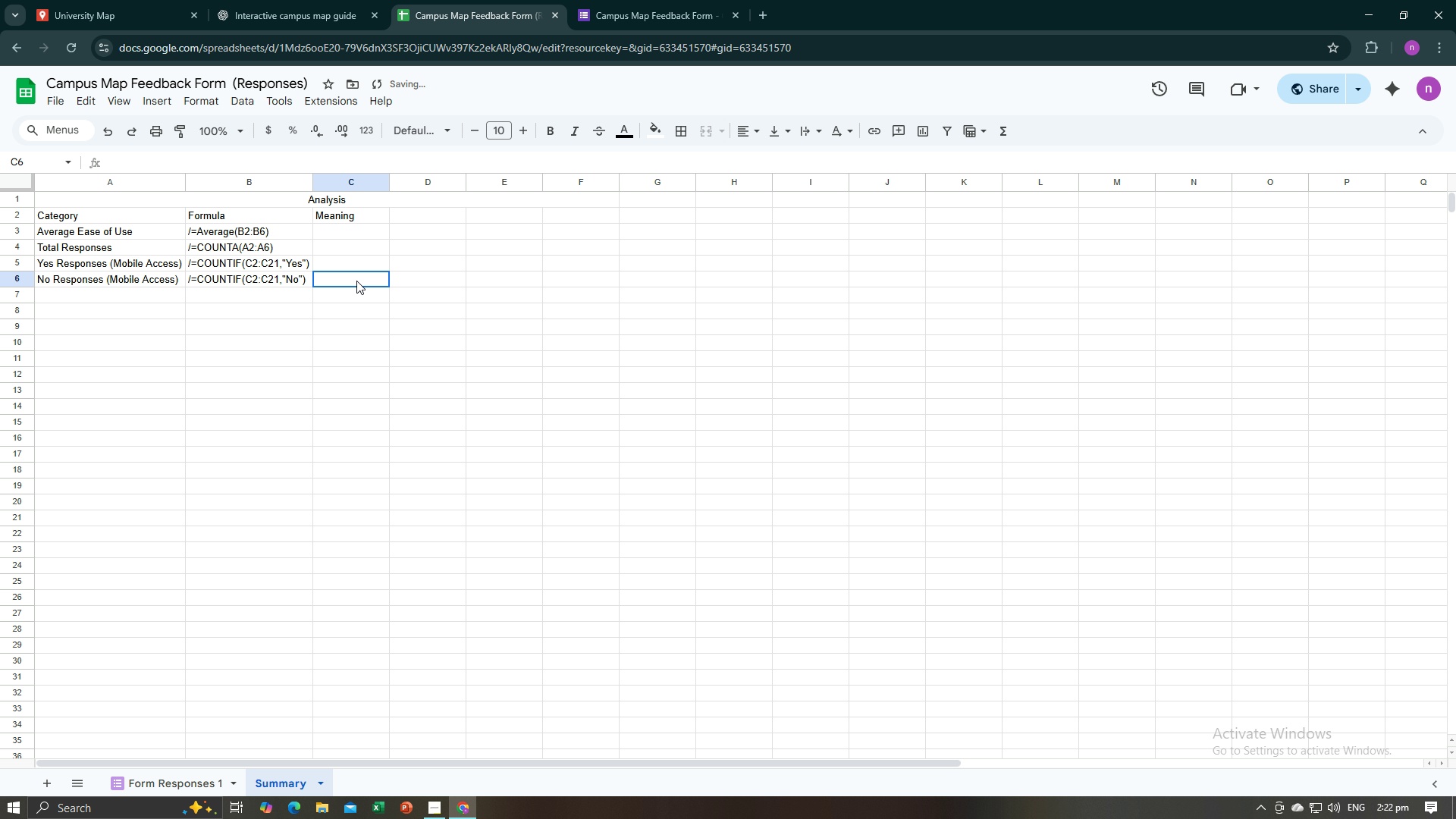 
left_click([356, 281])
 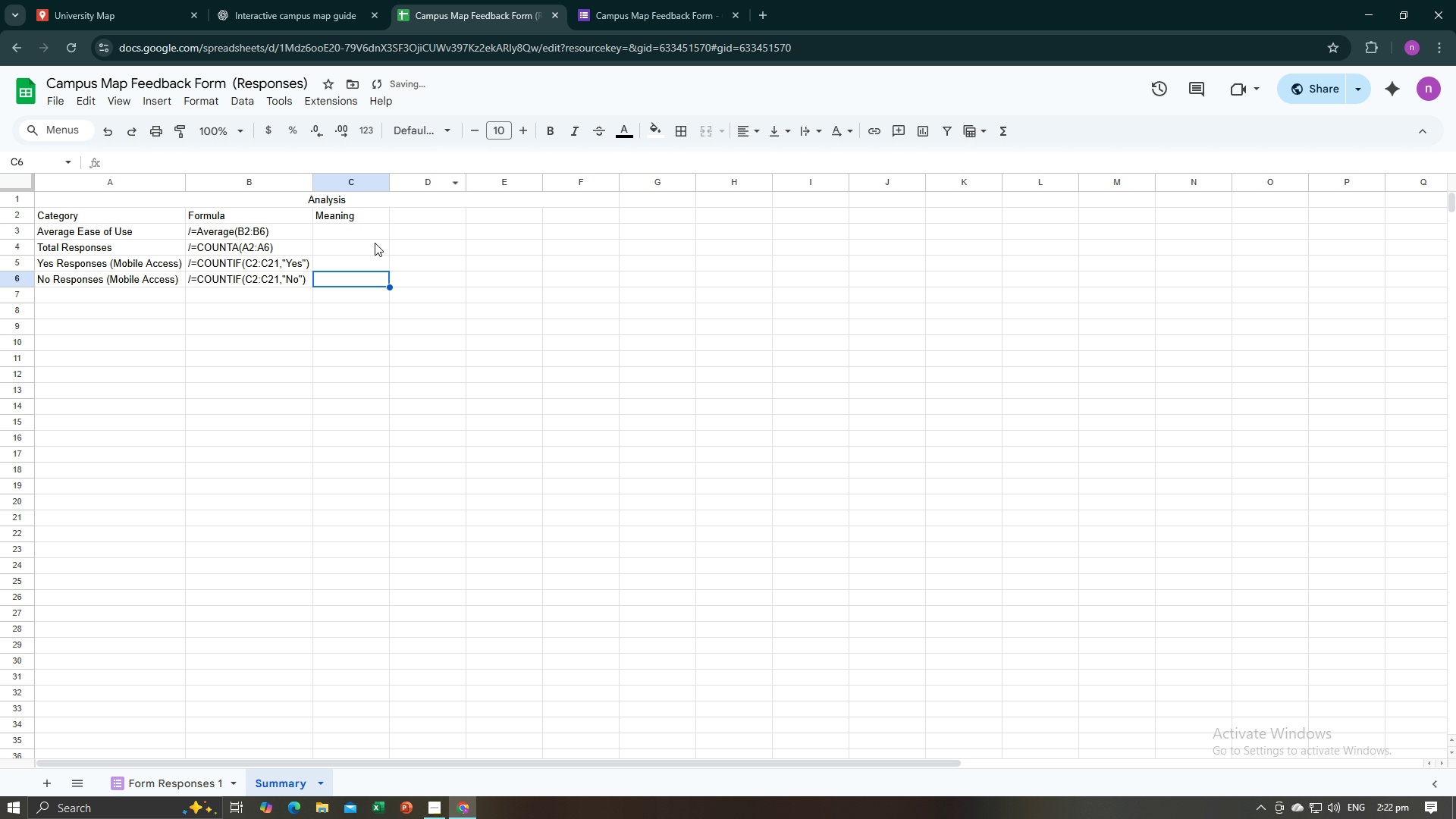 
left_click([361, 237])
 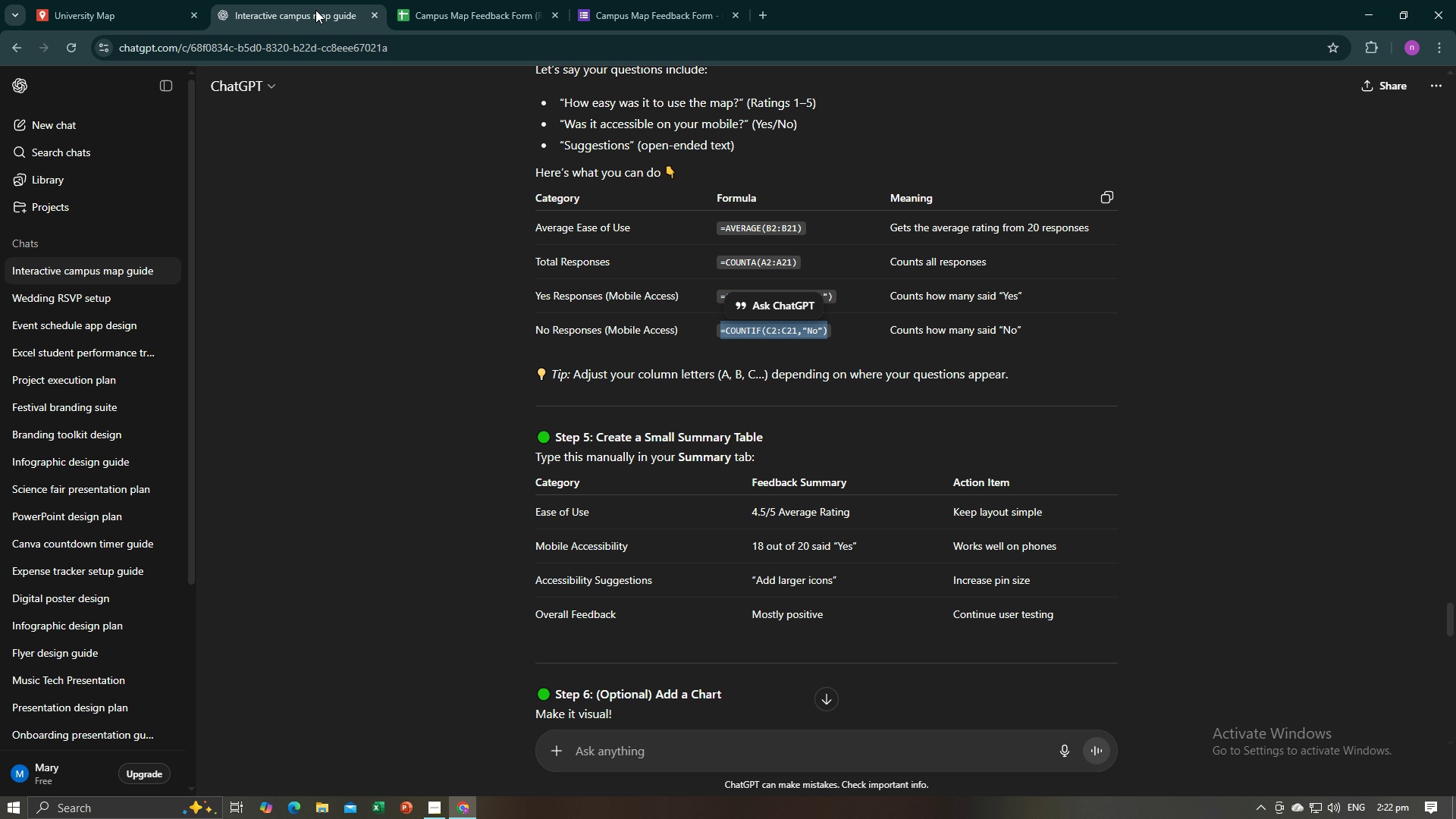 
left_click([315, 10])
 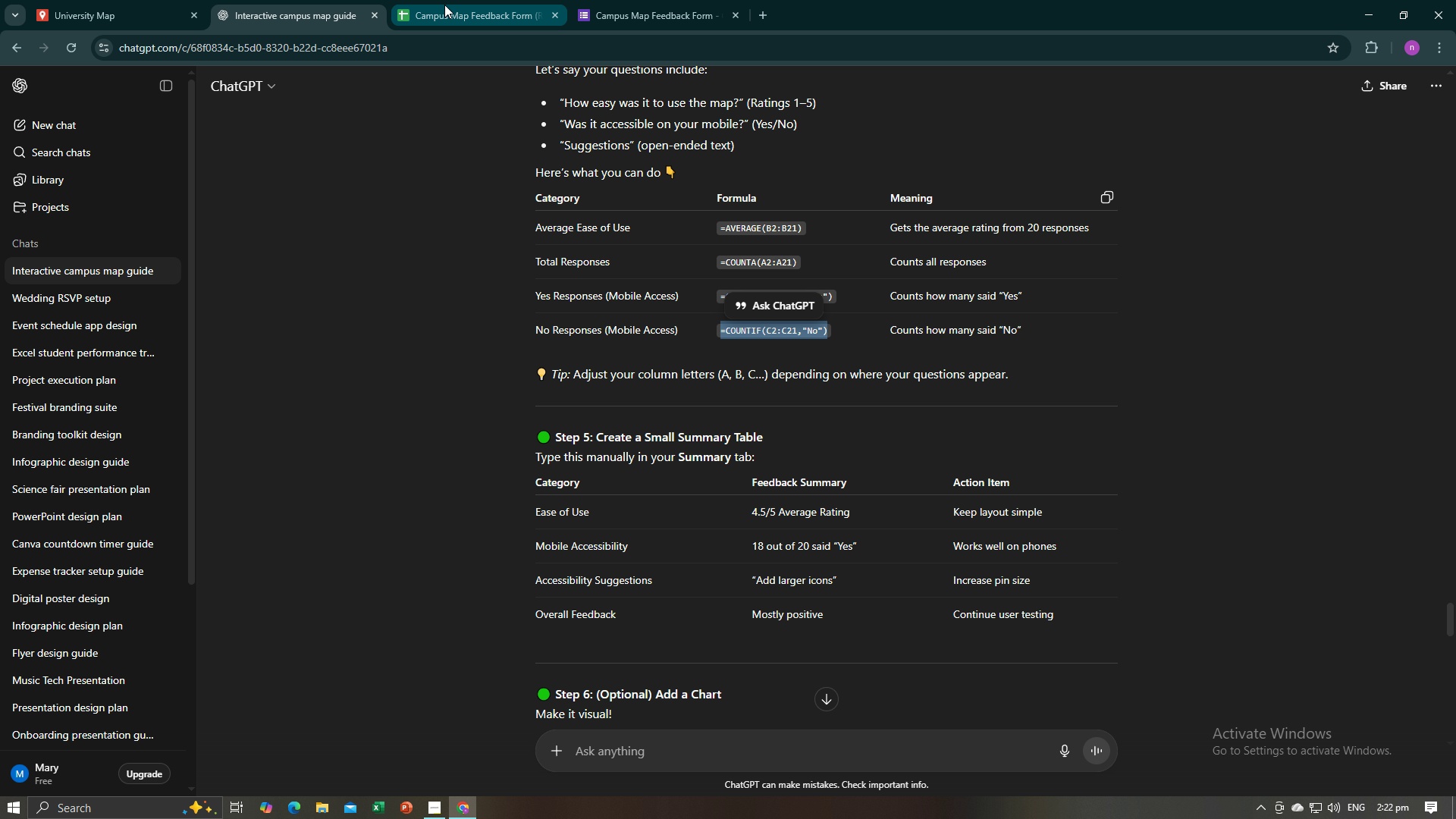 
left_click([444, 5])
 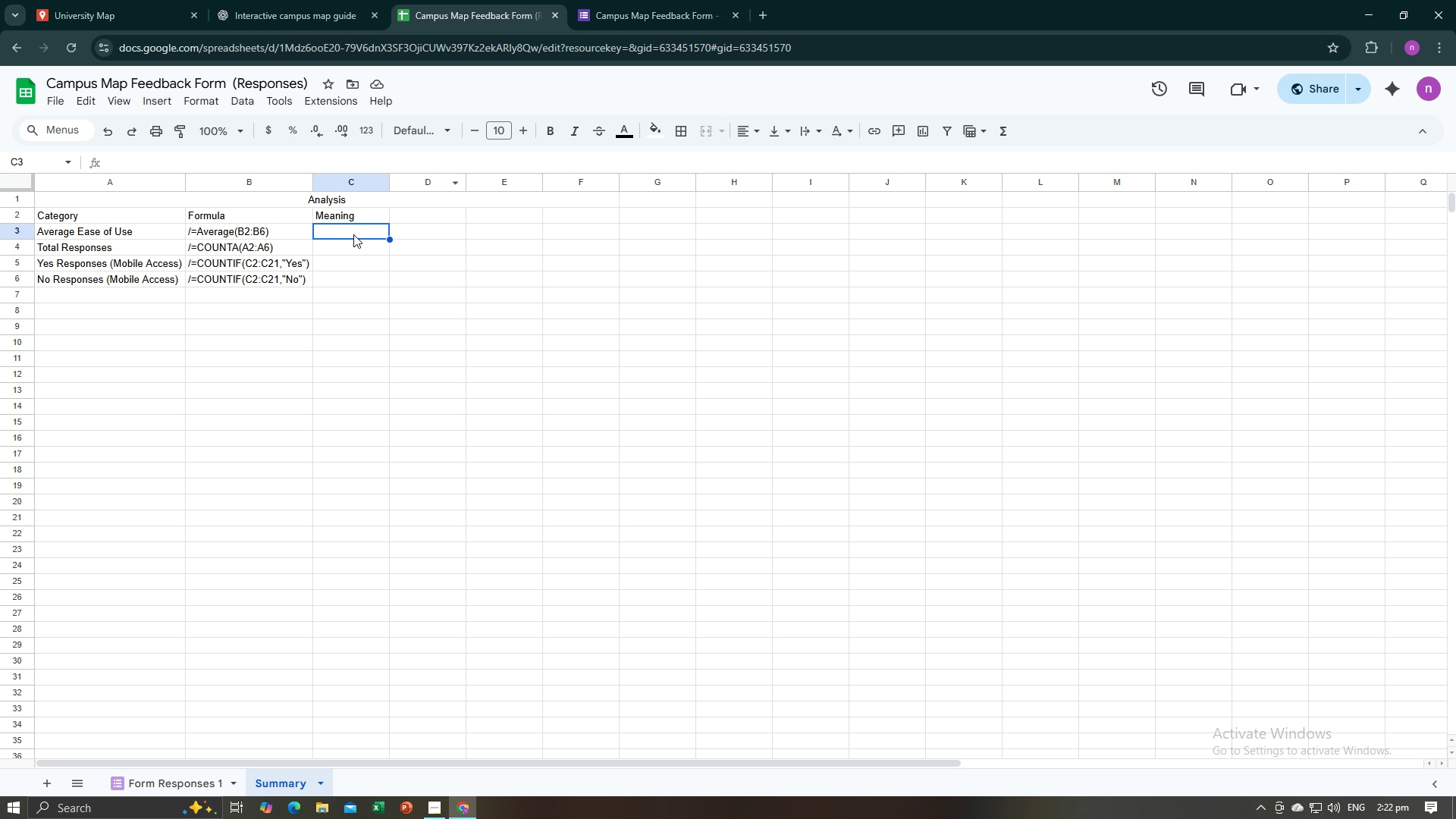 
double_click([353, 234])
 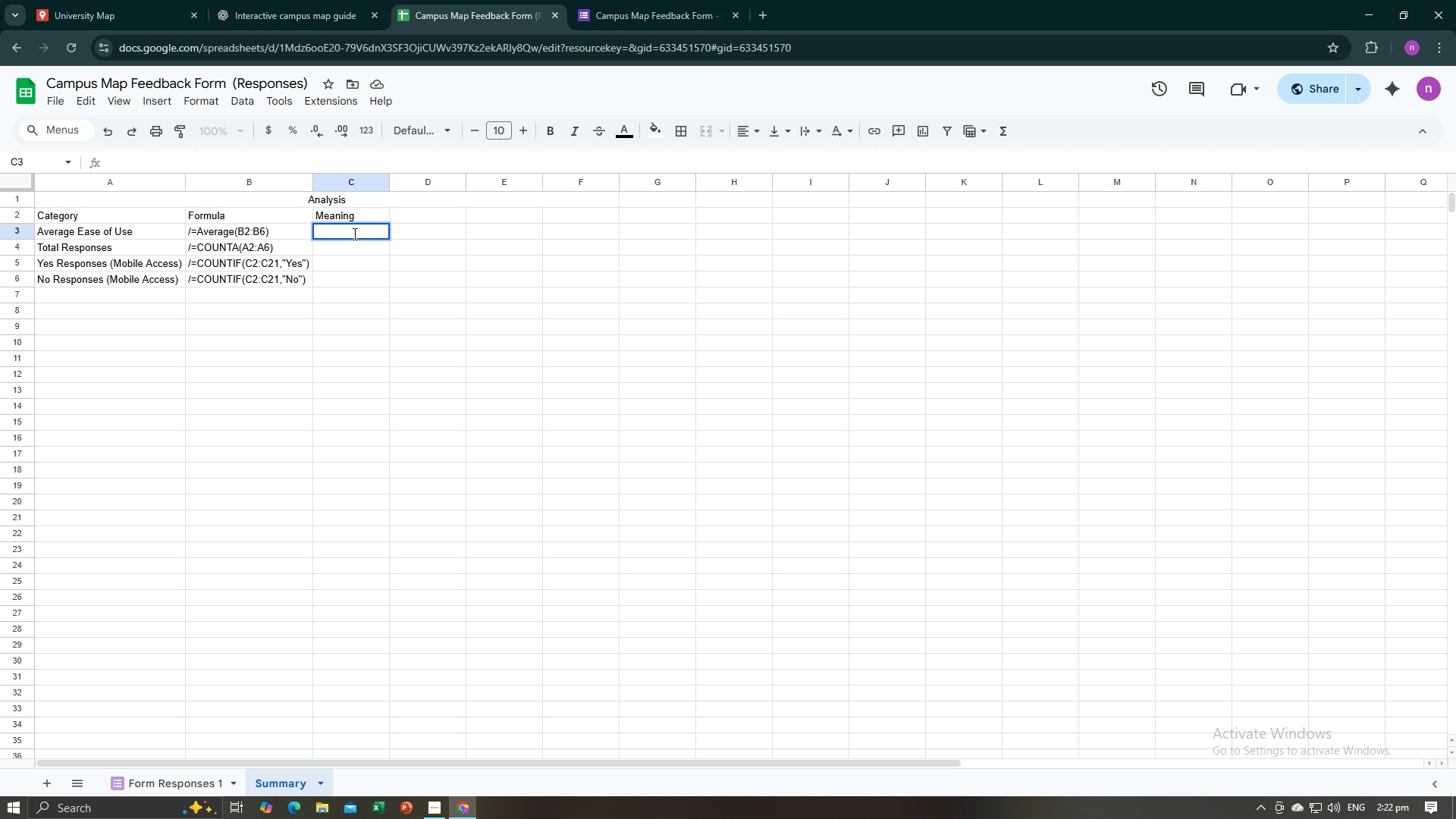 
type(Gets )
key(Backspace)
key(Backspace)
key(Backspace)
key(Backspace)
key(Backspace)
type(gETS THE )
 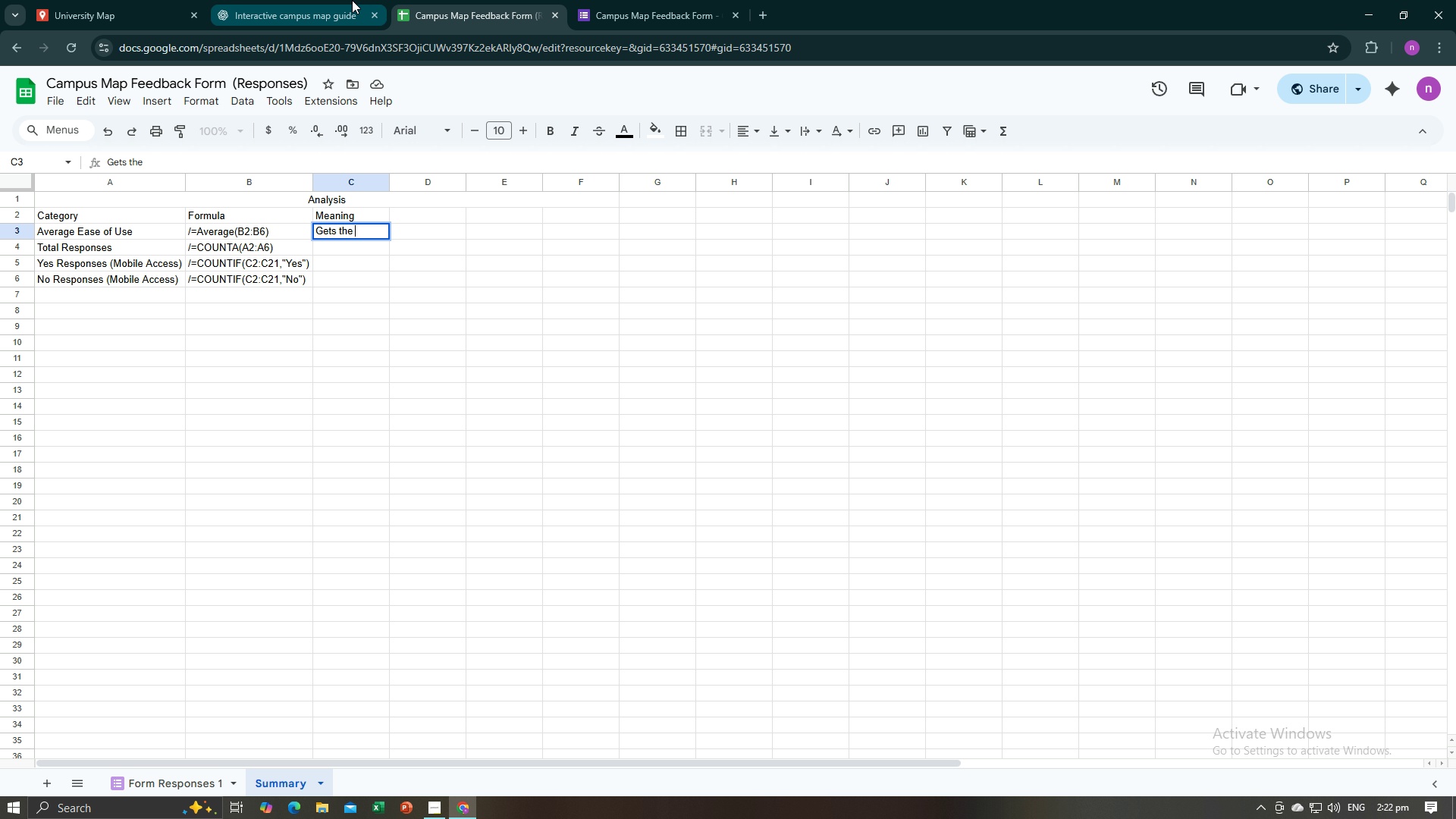 
left_click([352, 0])
 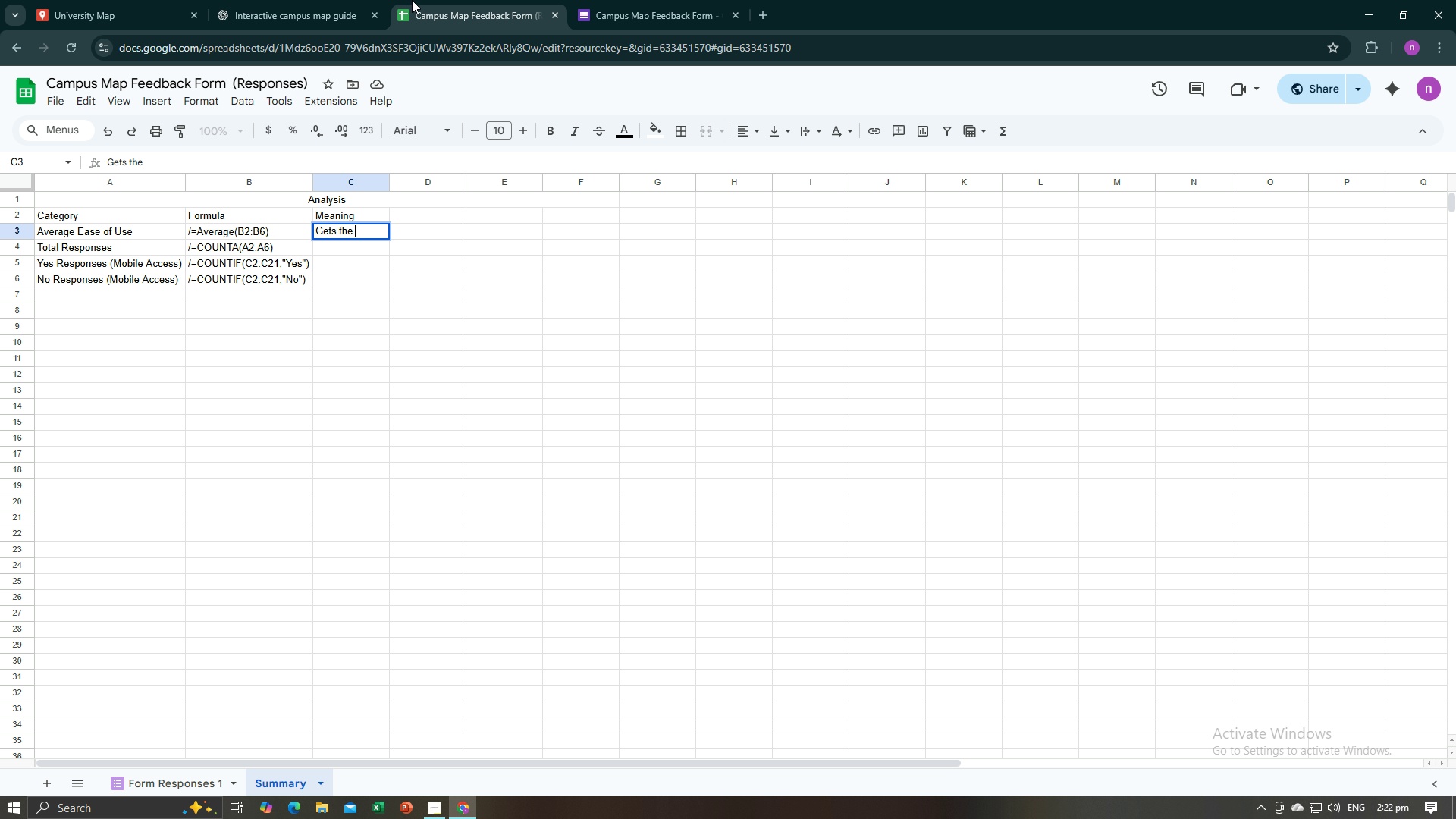 
left_click([412, 0])
 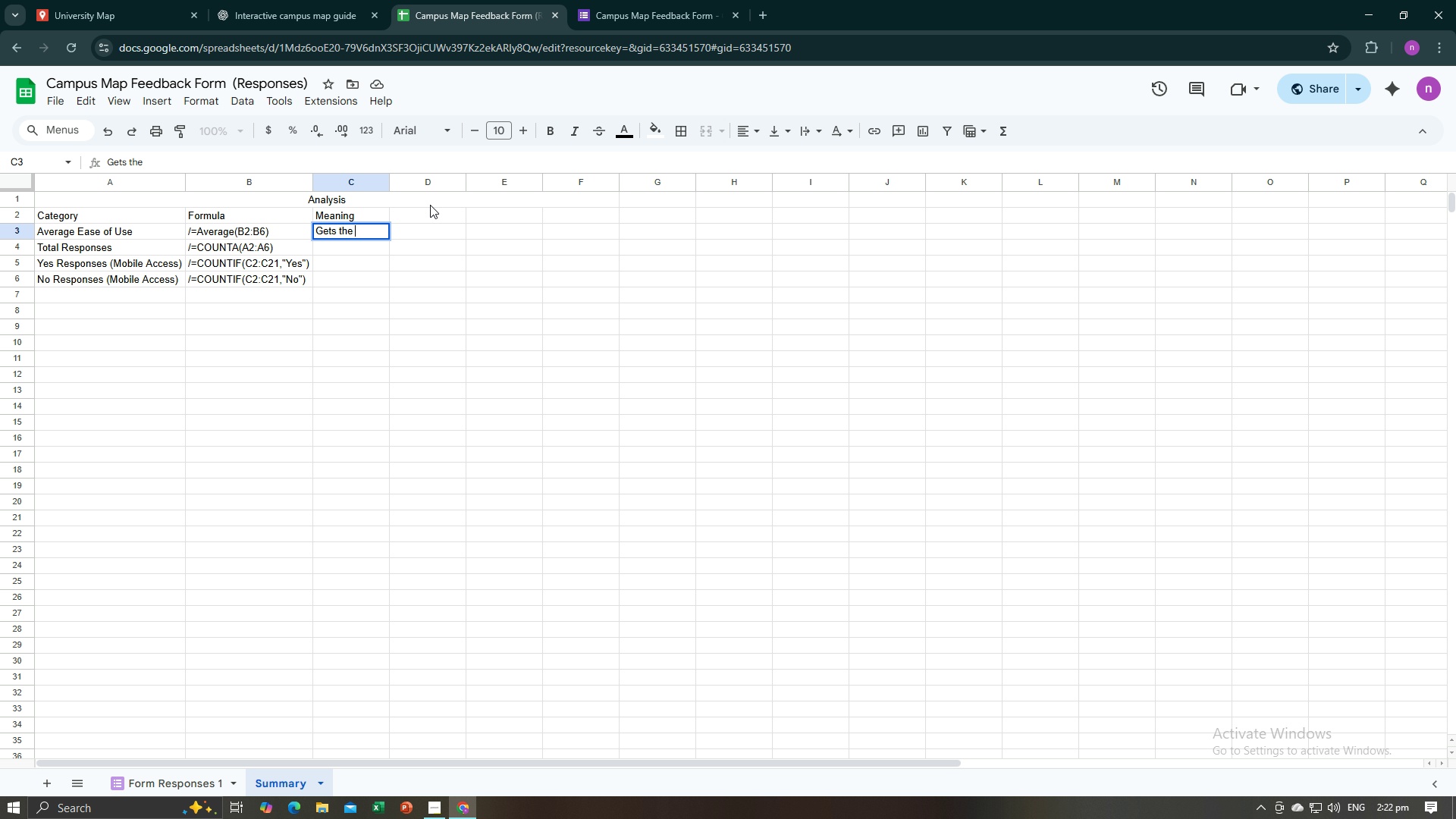 
type(AVERAGE RATING OF RESPONSE)
 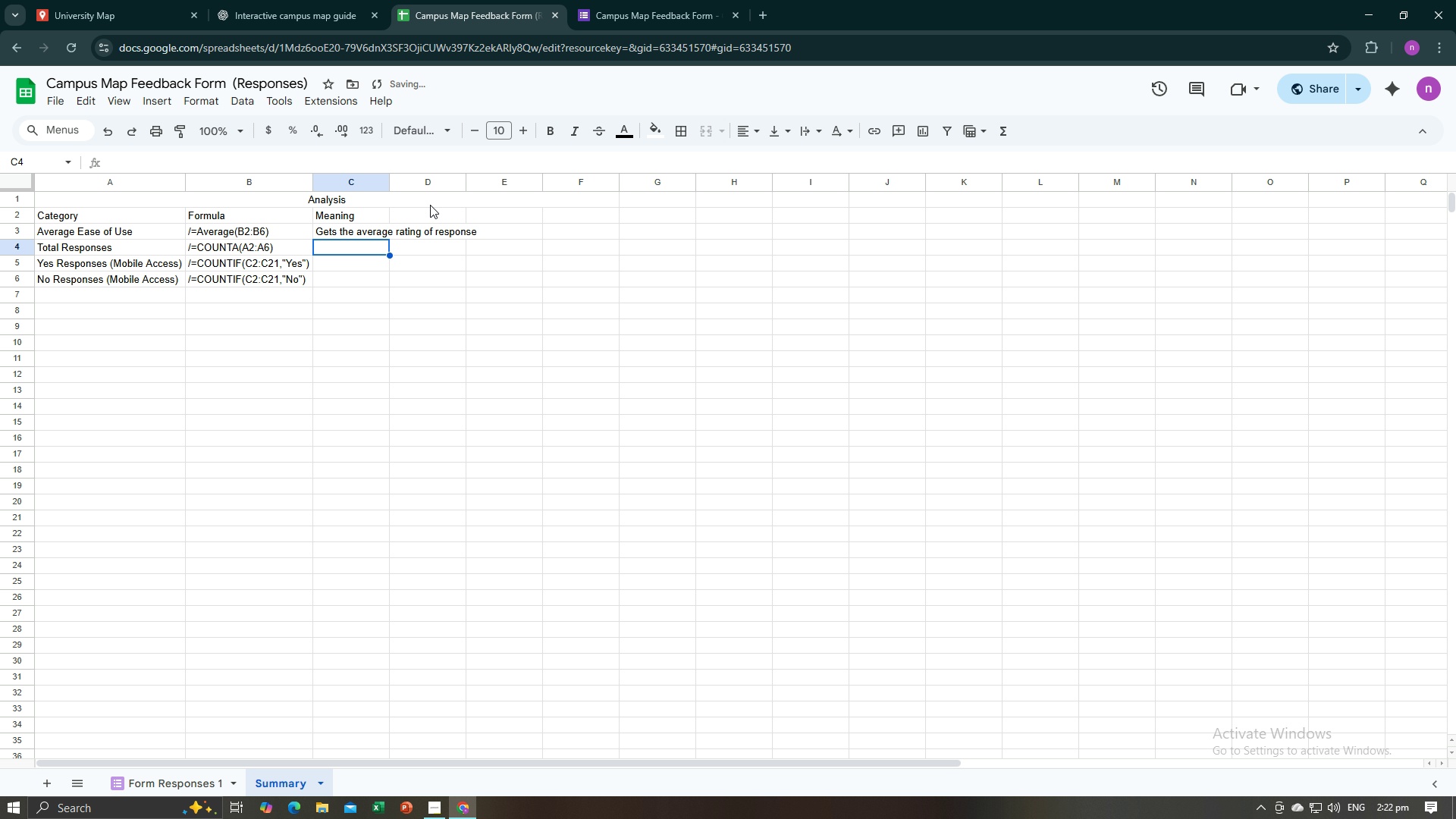 
key(Enter)
 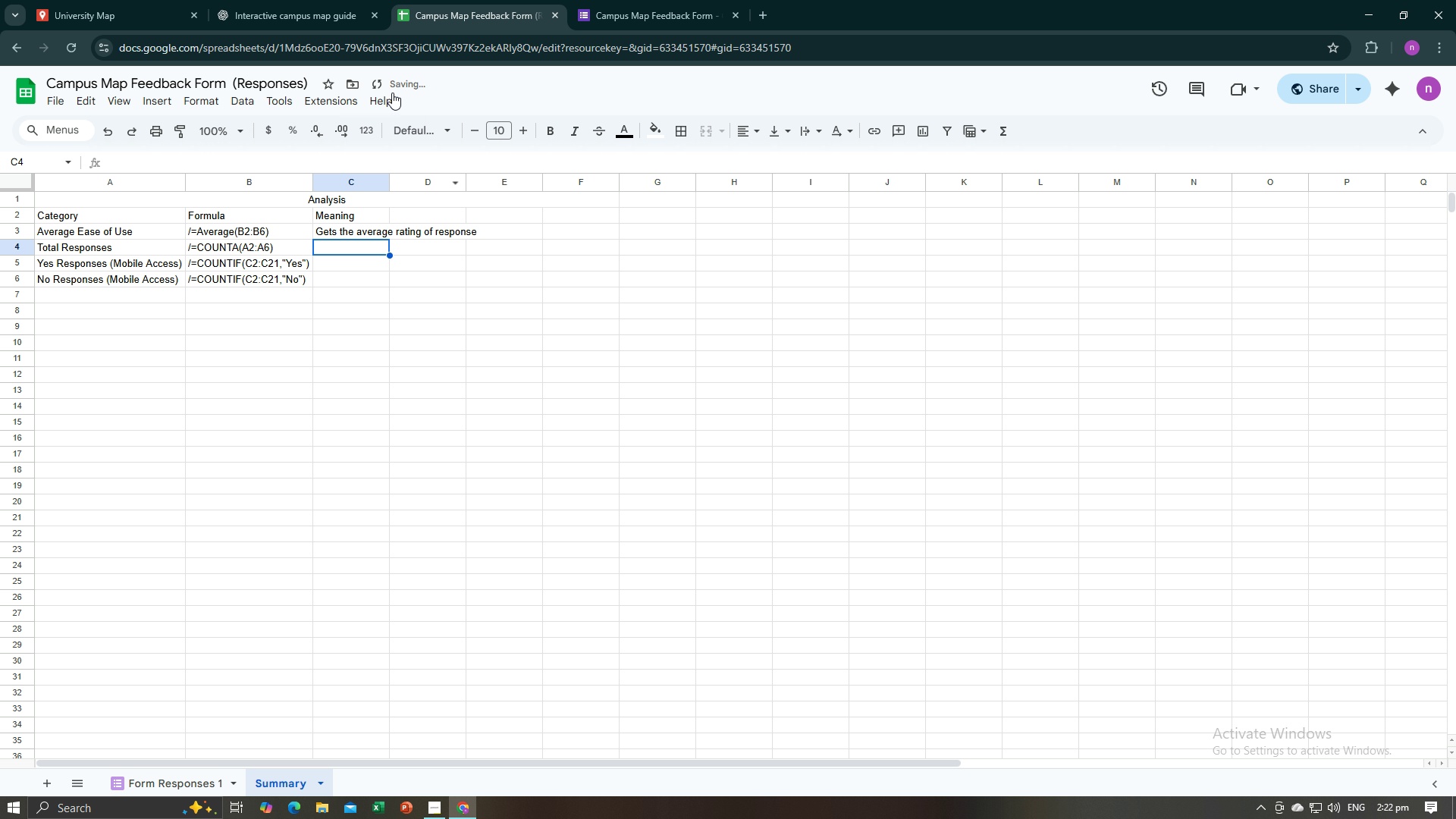 
left_click([272, 0])
 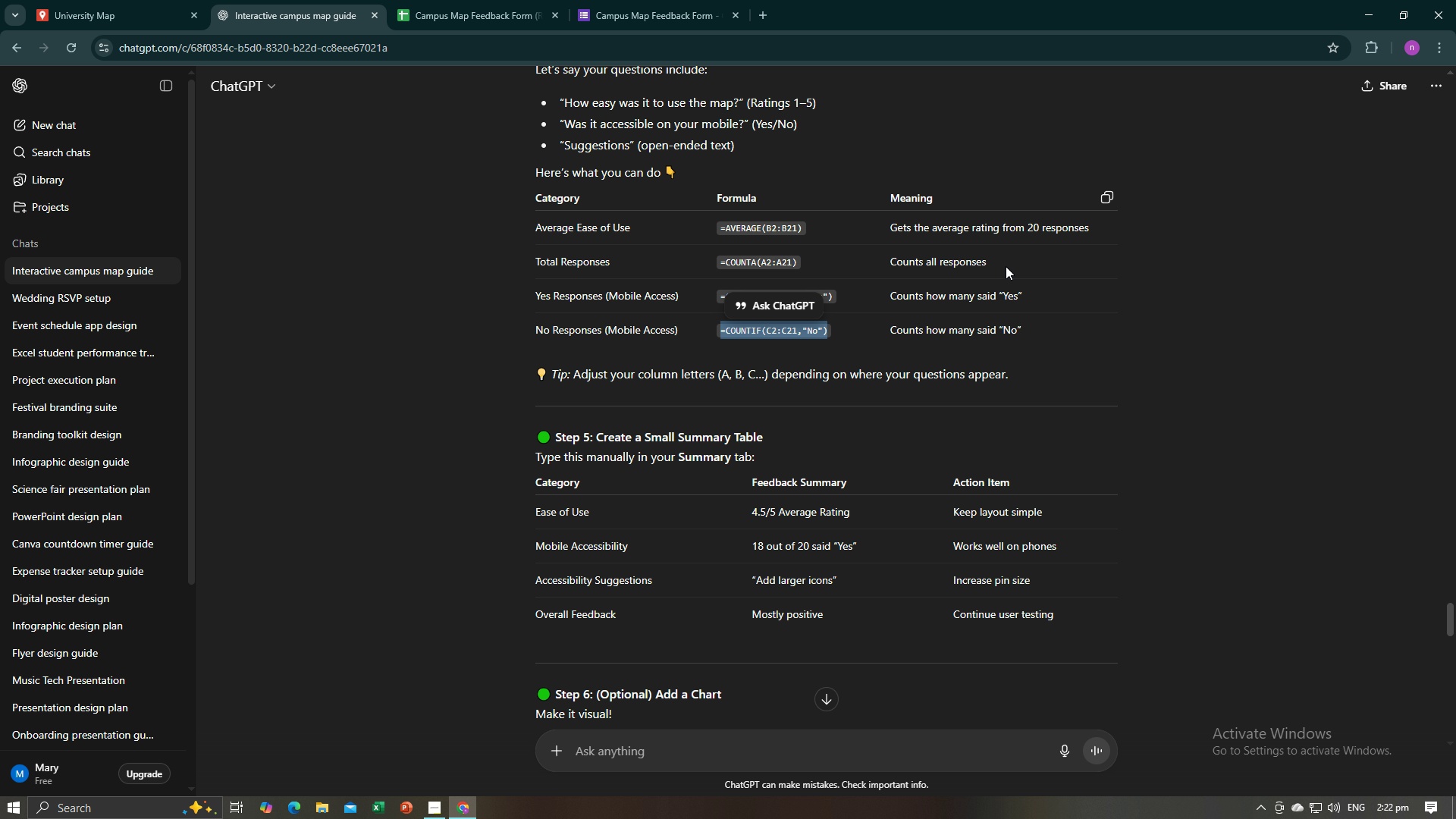 
left_click_drag(start_coordinate=[1002, 264], to_coordinate=[888, 249])
 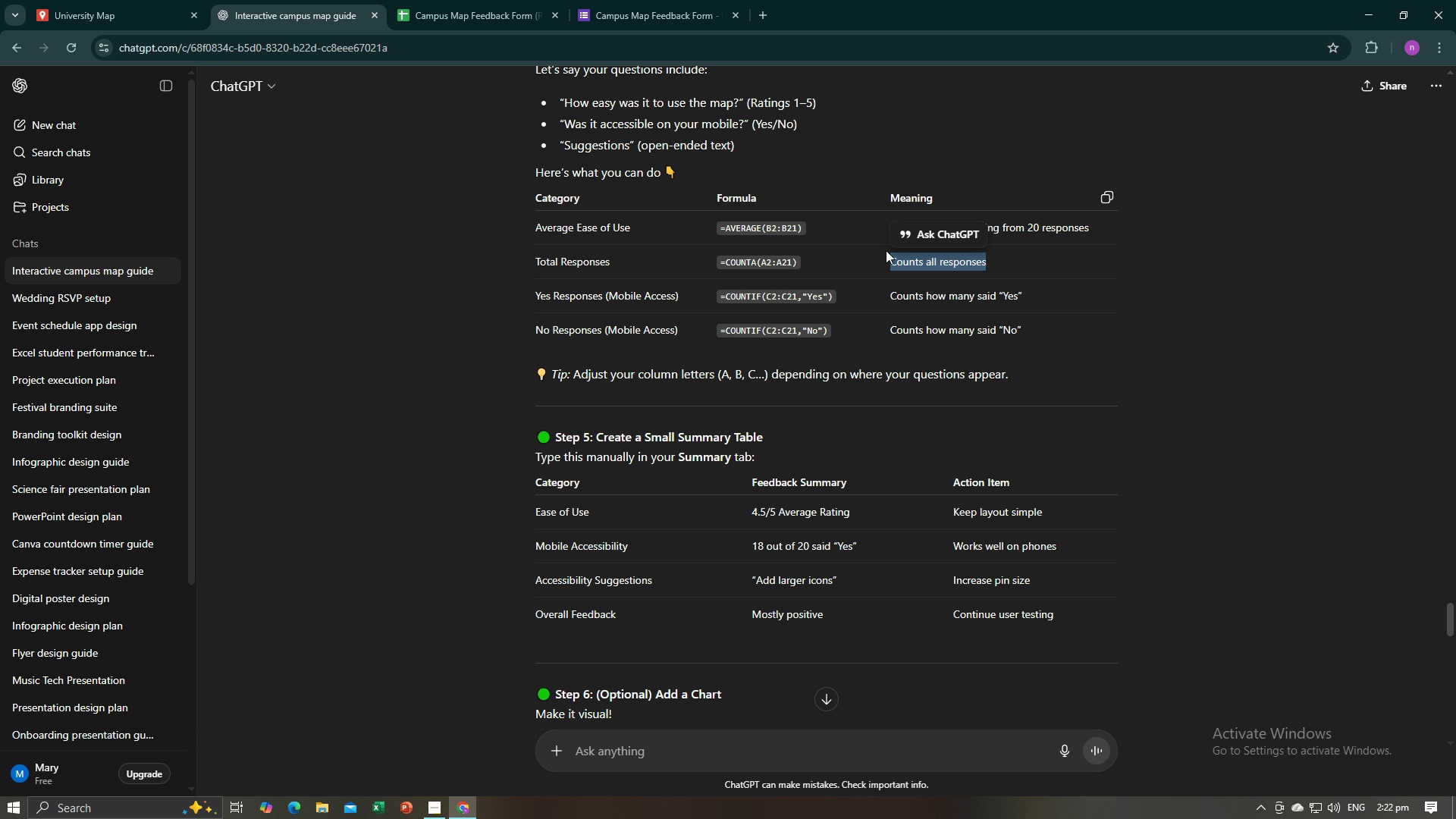 
key(Control+C)
 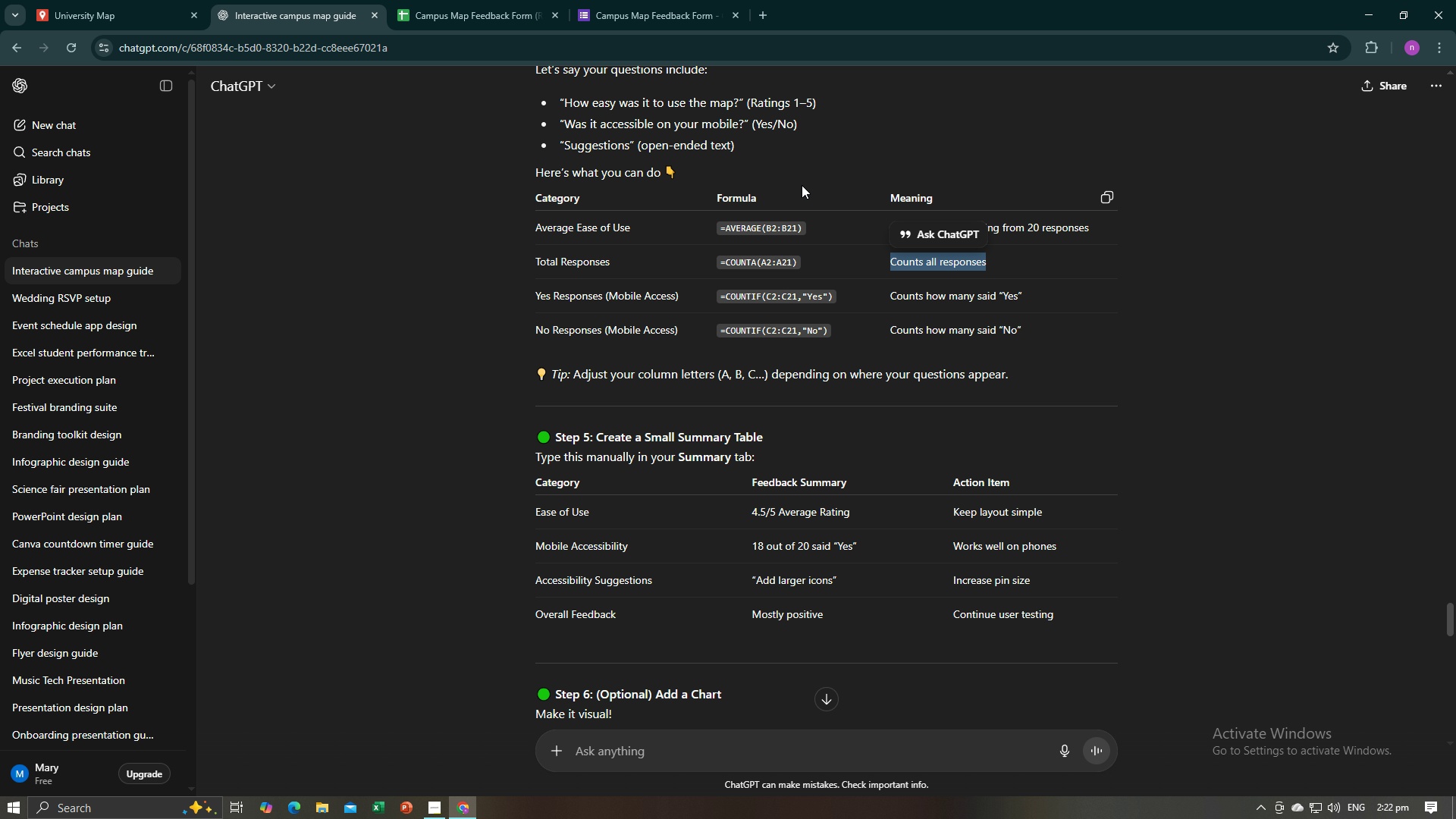 
key(Control+C)
 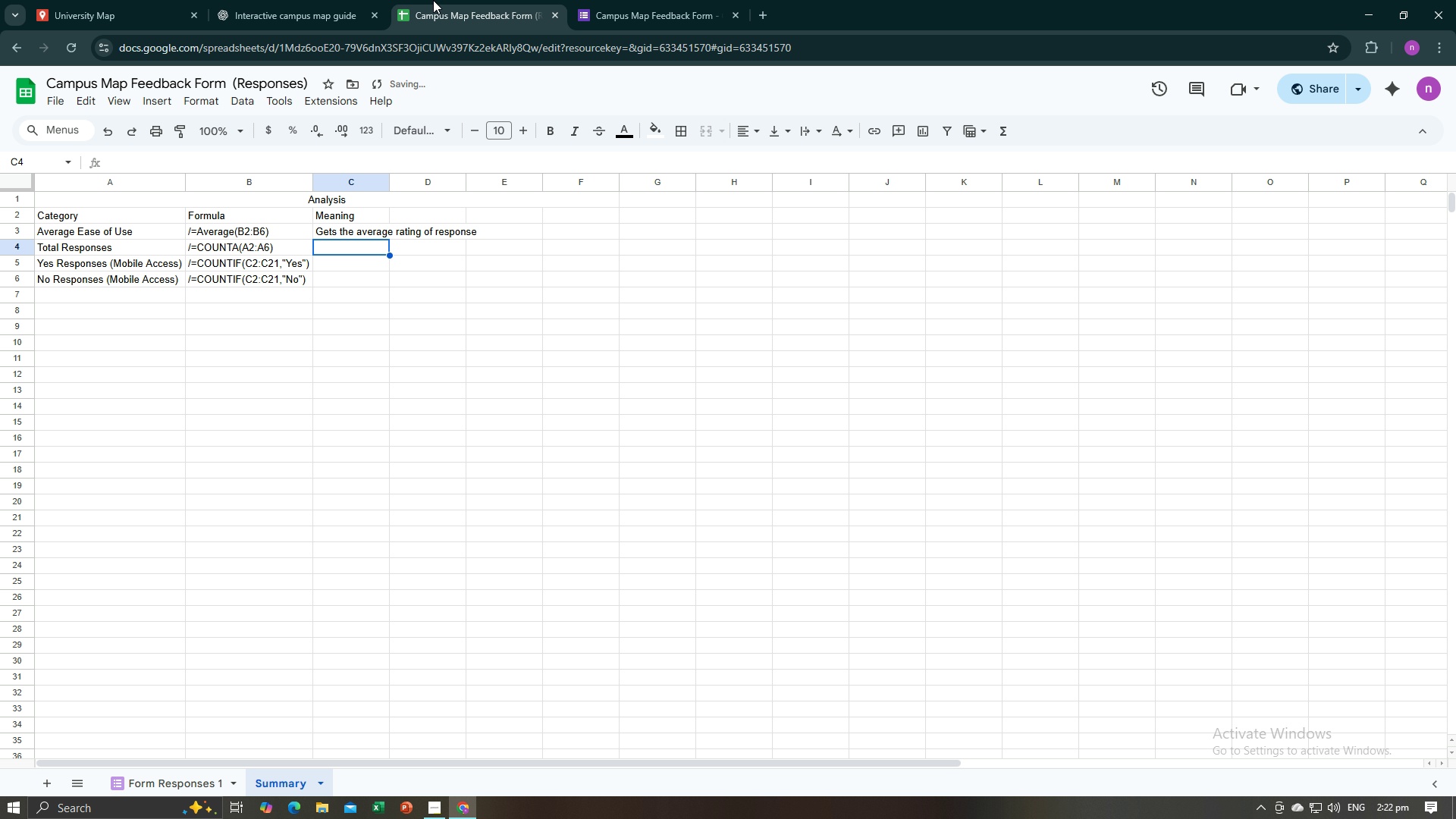 
left_click([433, 0])
 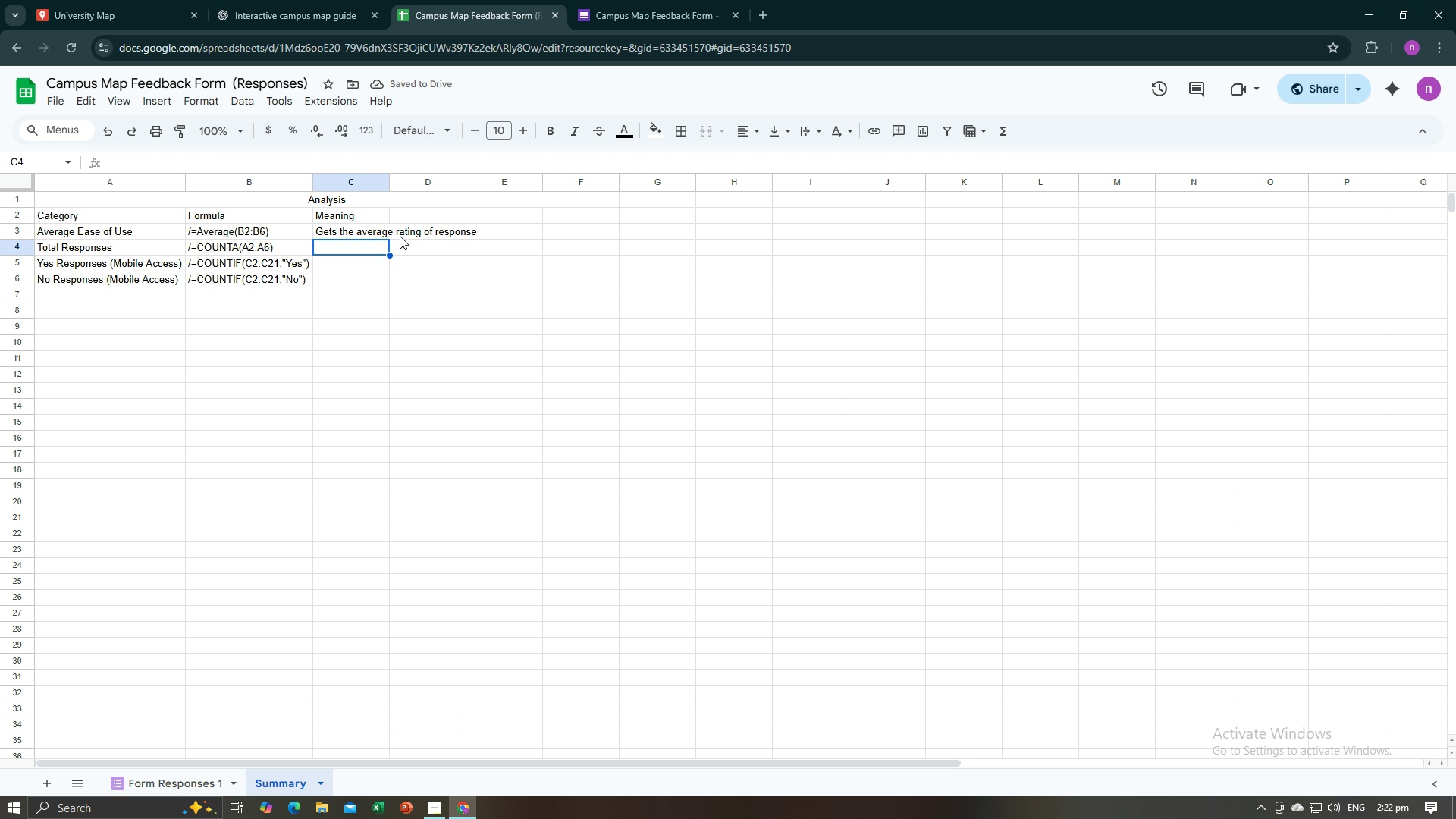 
key(Control+V)
 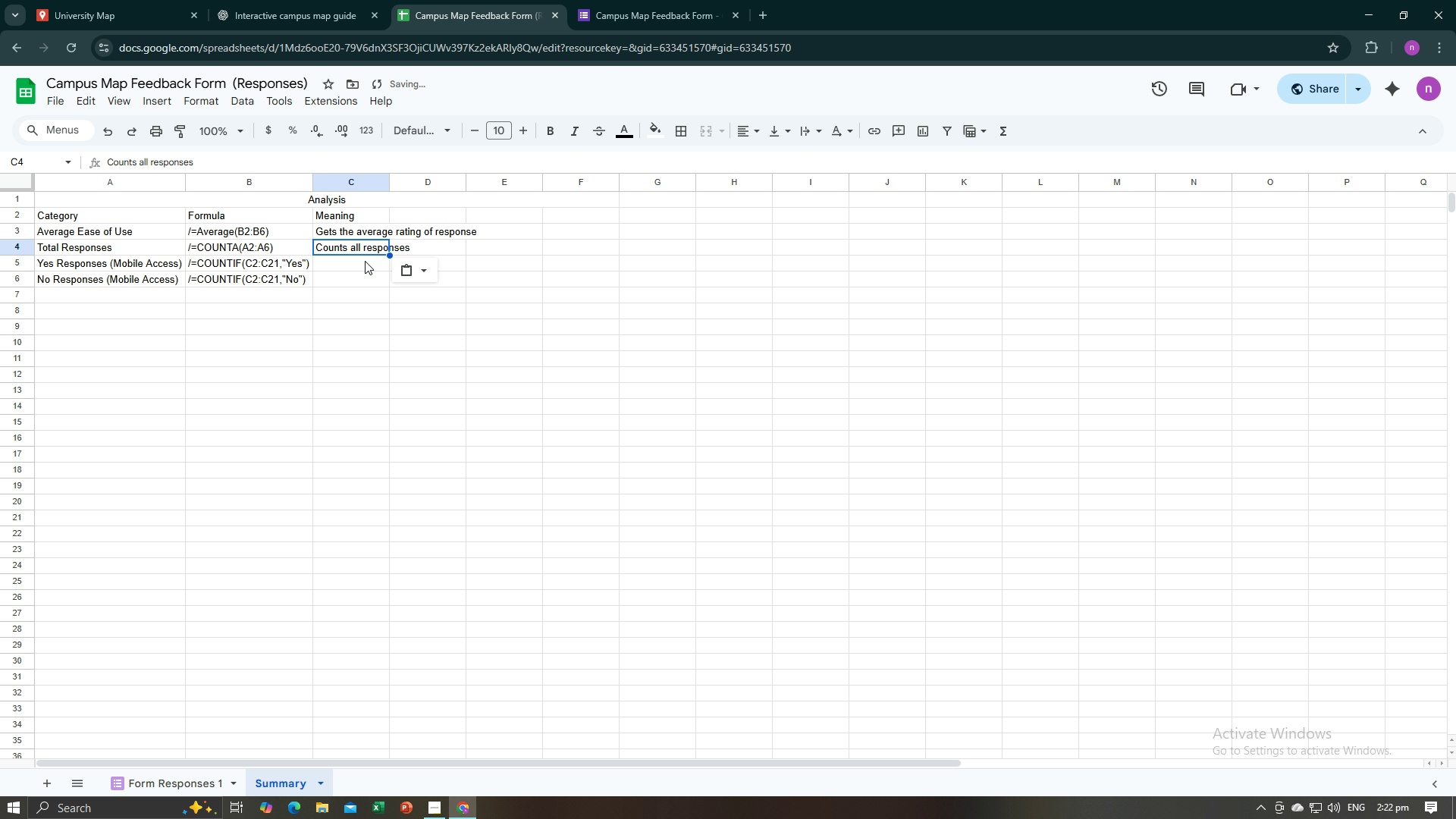 
left_click([365, 261])
 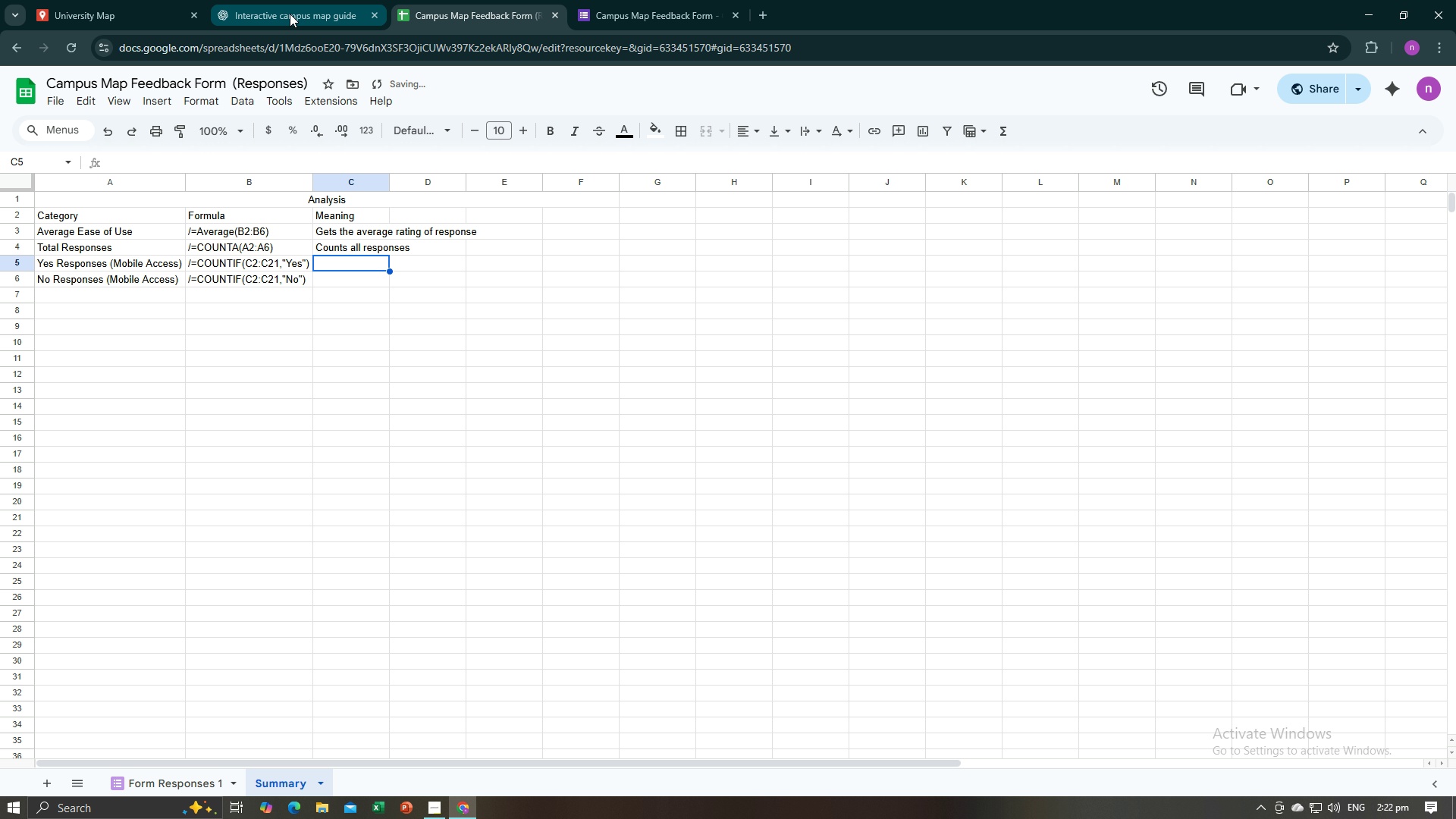 
left_click([290, 14])
 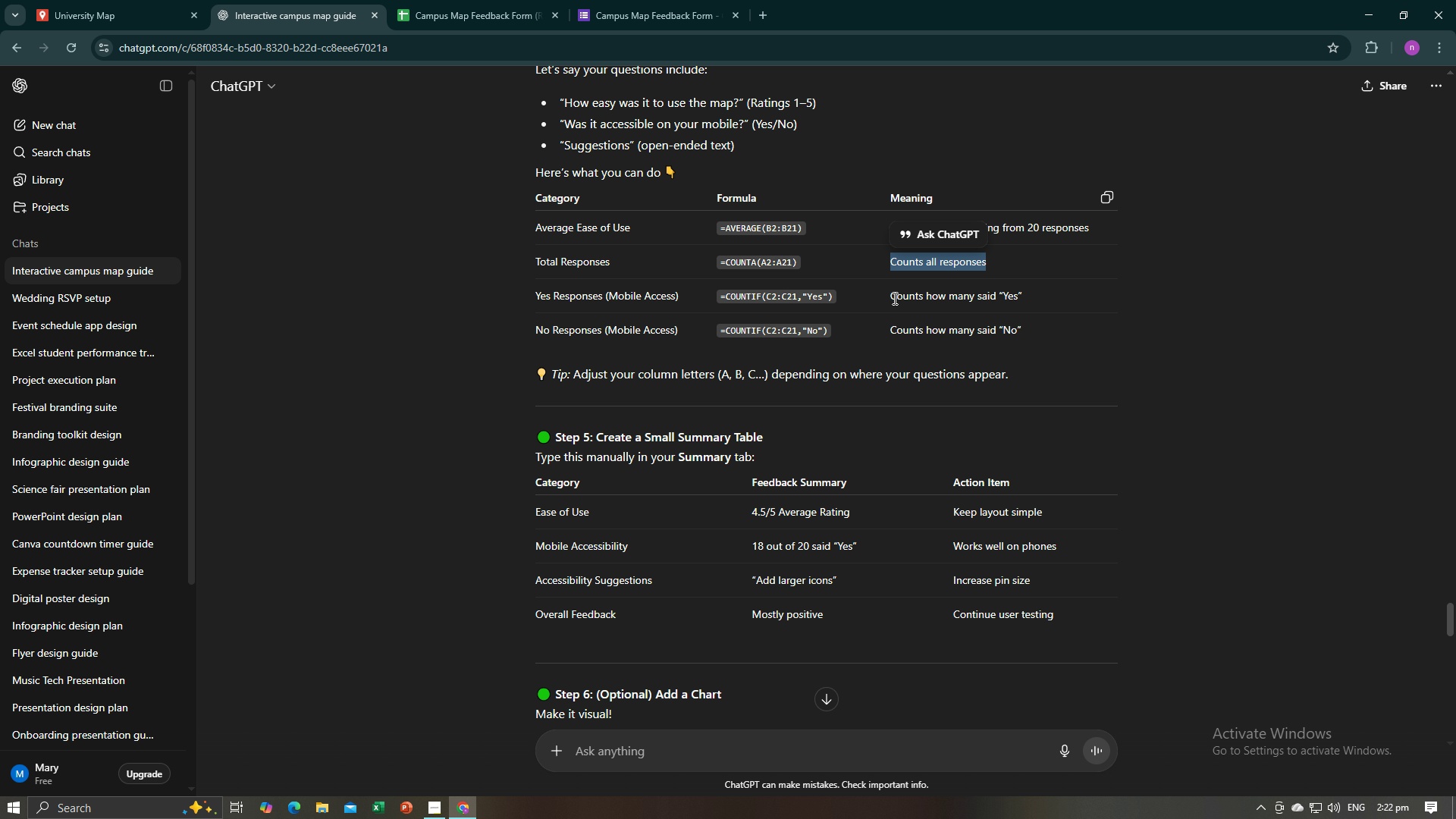 
left_click_drag(start_coordinate=[891, 296], to_coordinate=[1024, 296])
 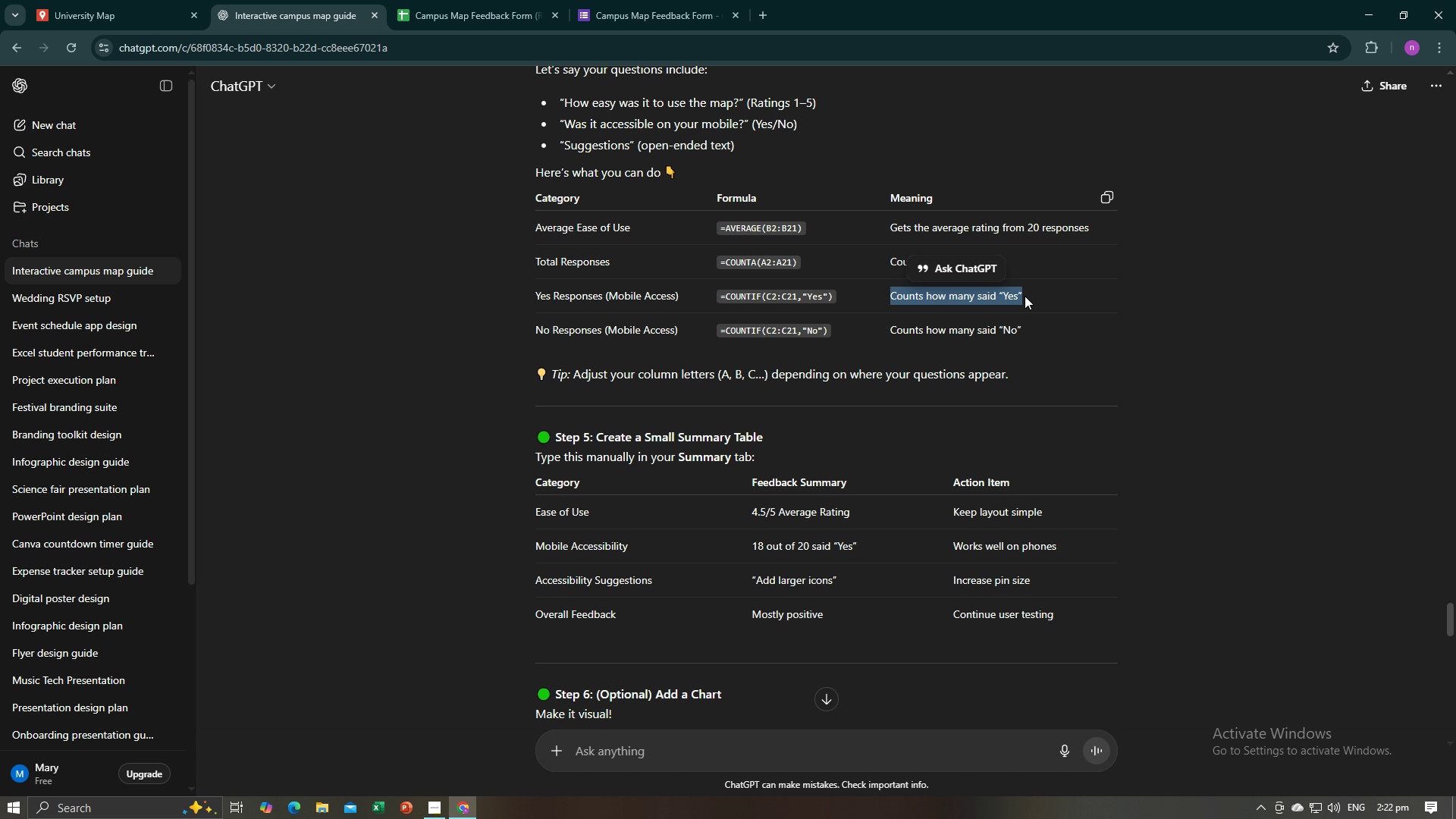 
key(Control+C)
 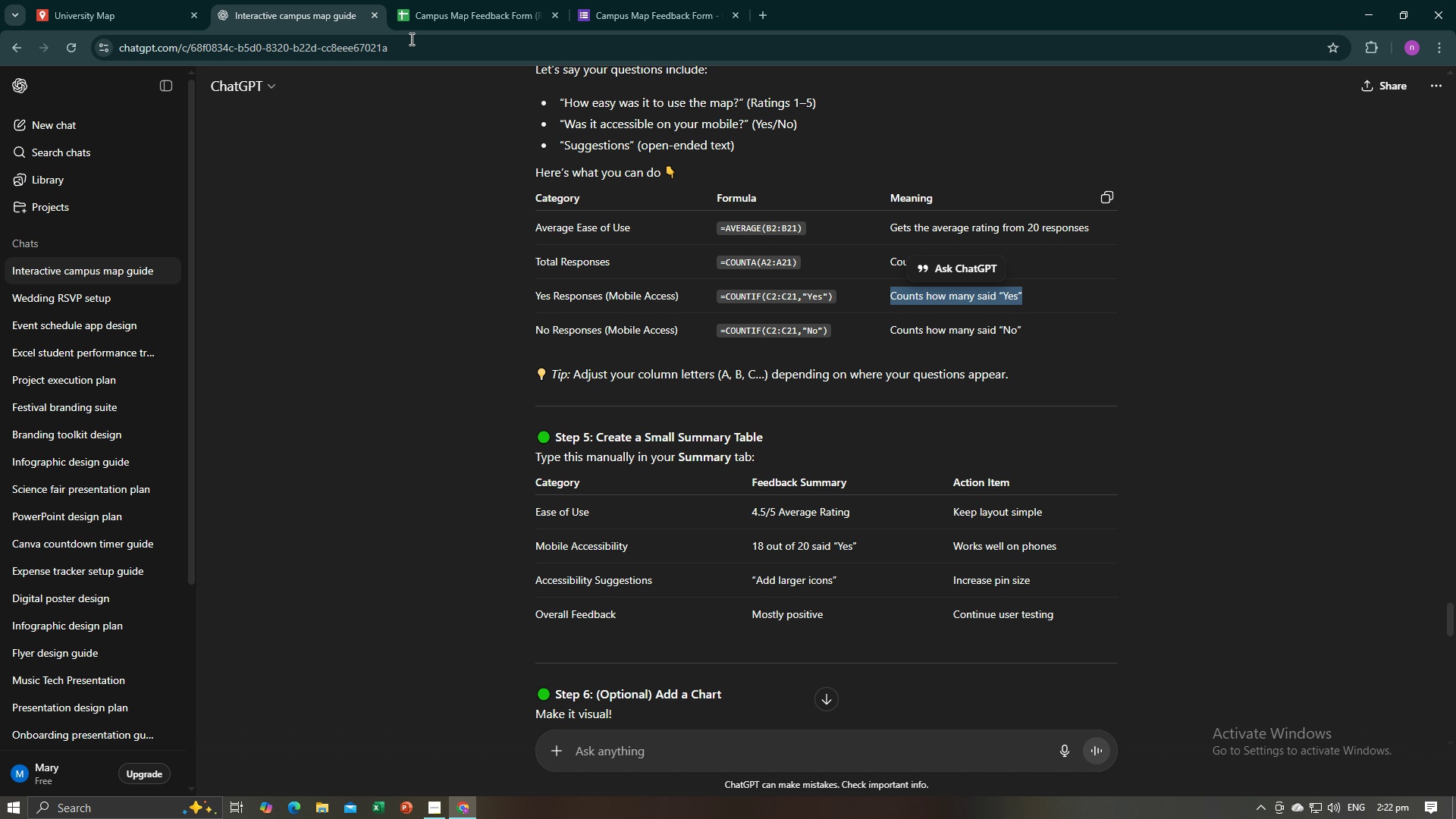 
key(Control+C)
 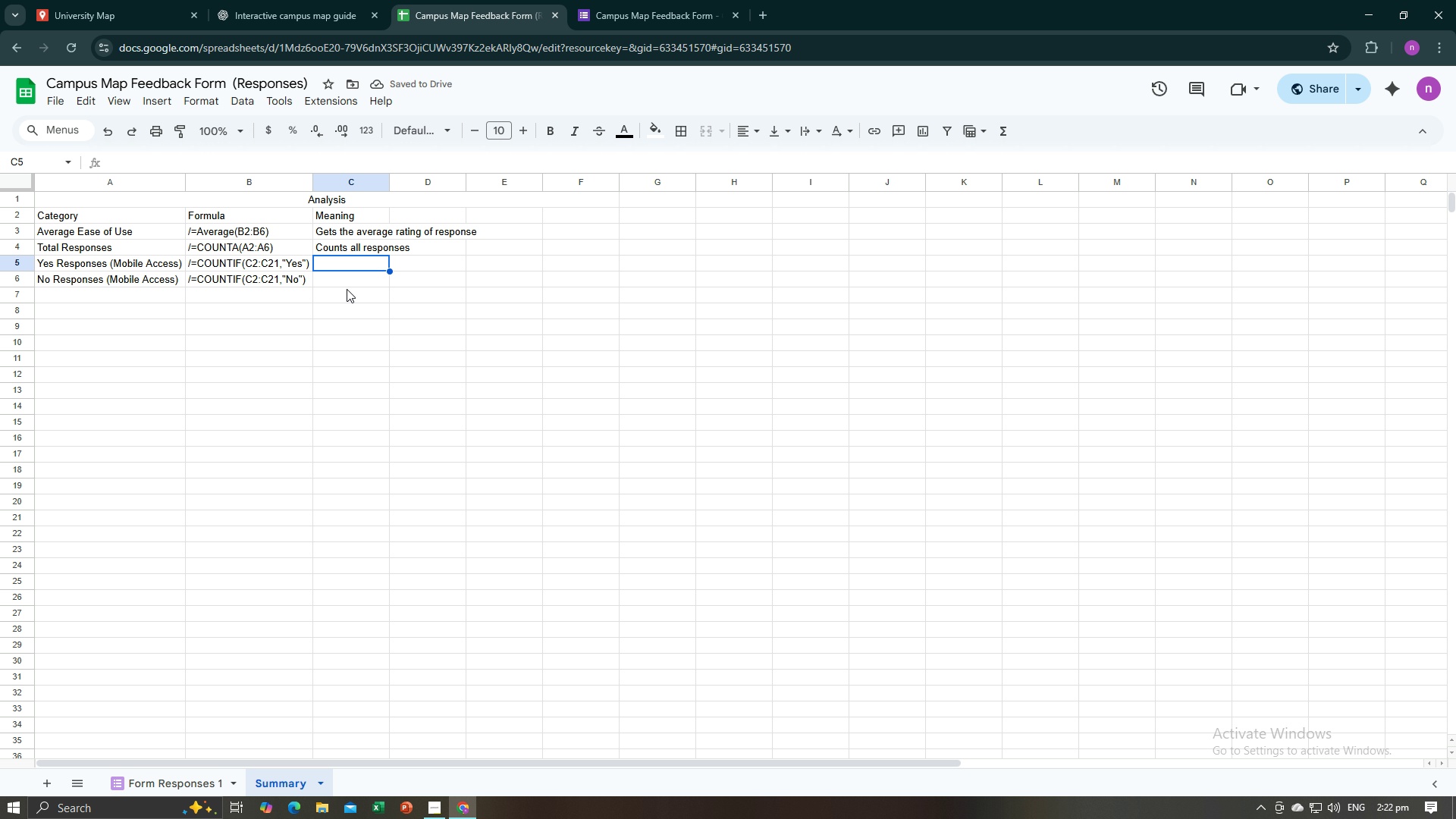 
key(Control+V)
 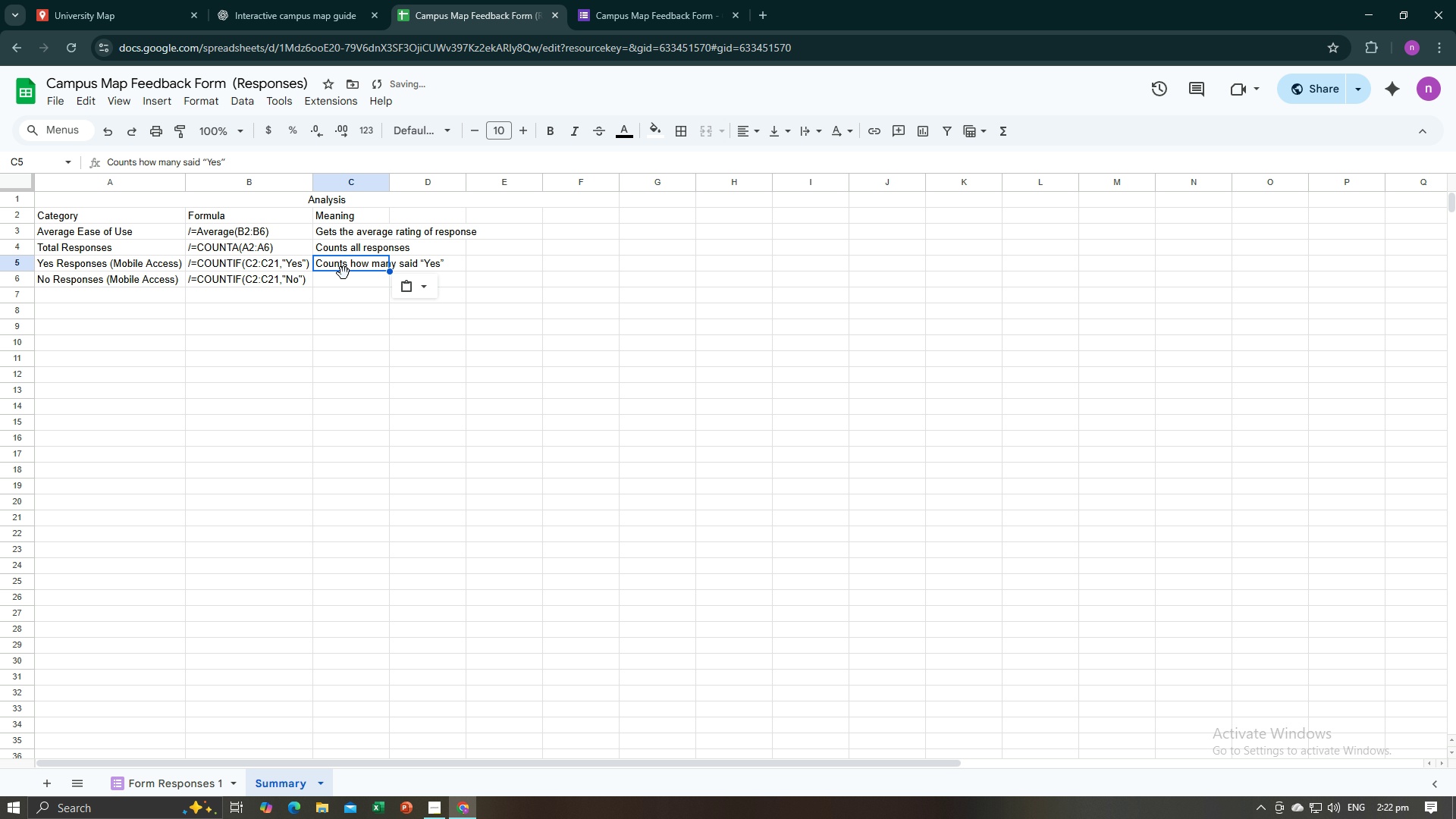 
left_click([344, 273])
 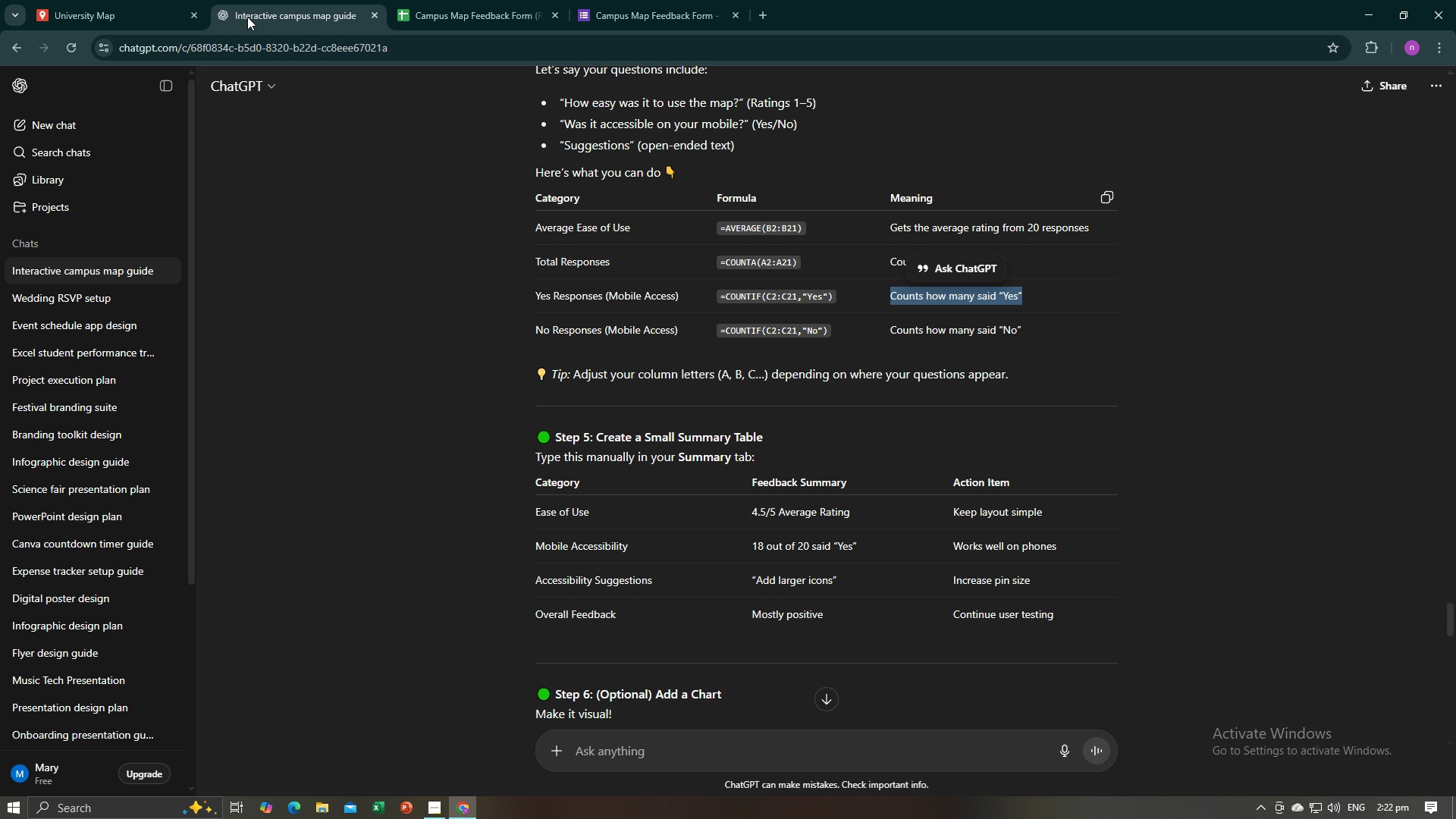 
left_click([247, 17])
 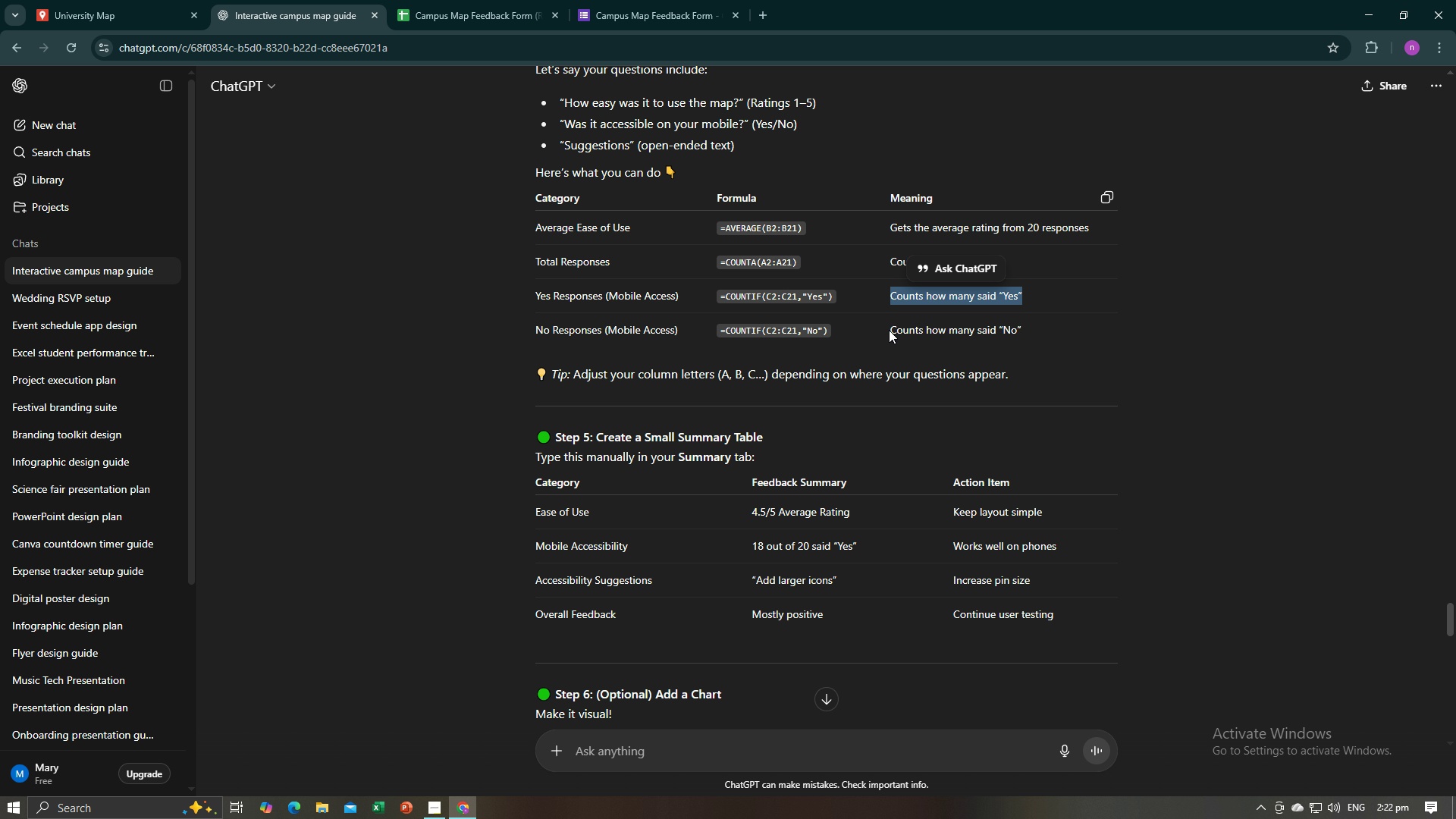 
left_click_drag(start_coordinate=[890, 329], to_coordinate=[1031, 331])
 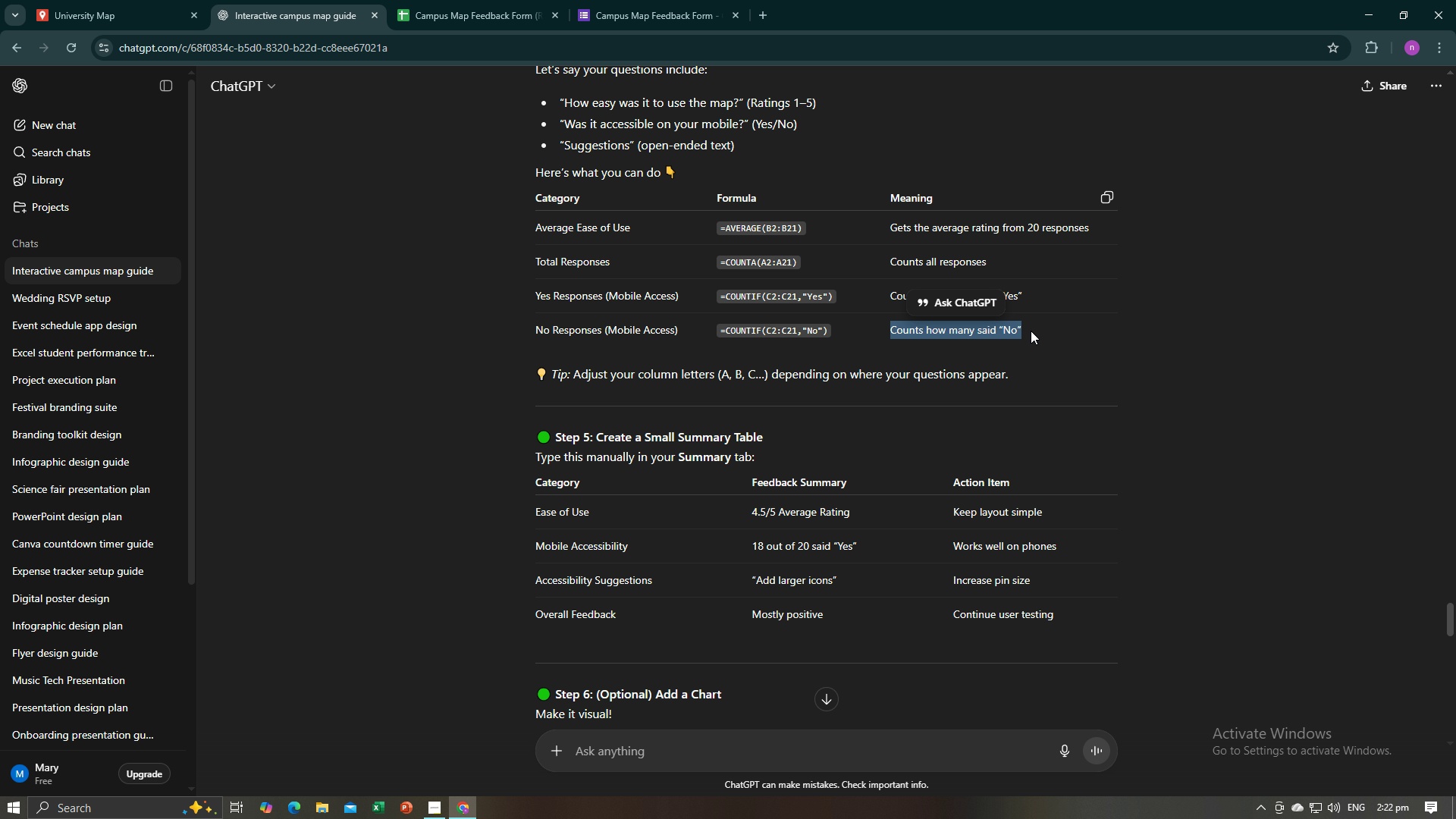 
key(Control+C)
 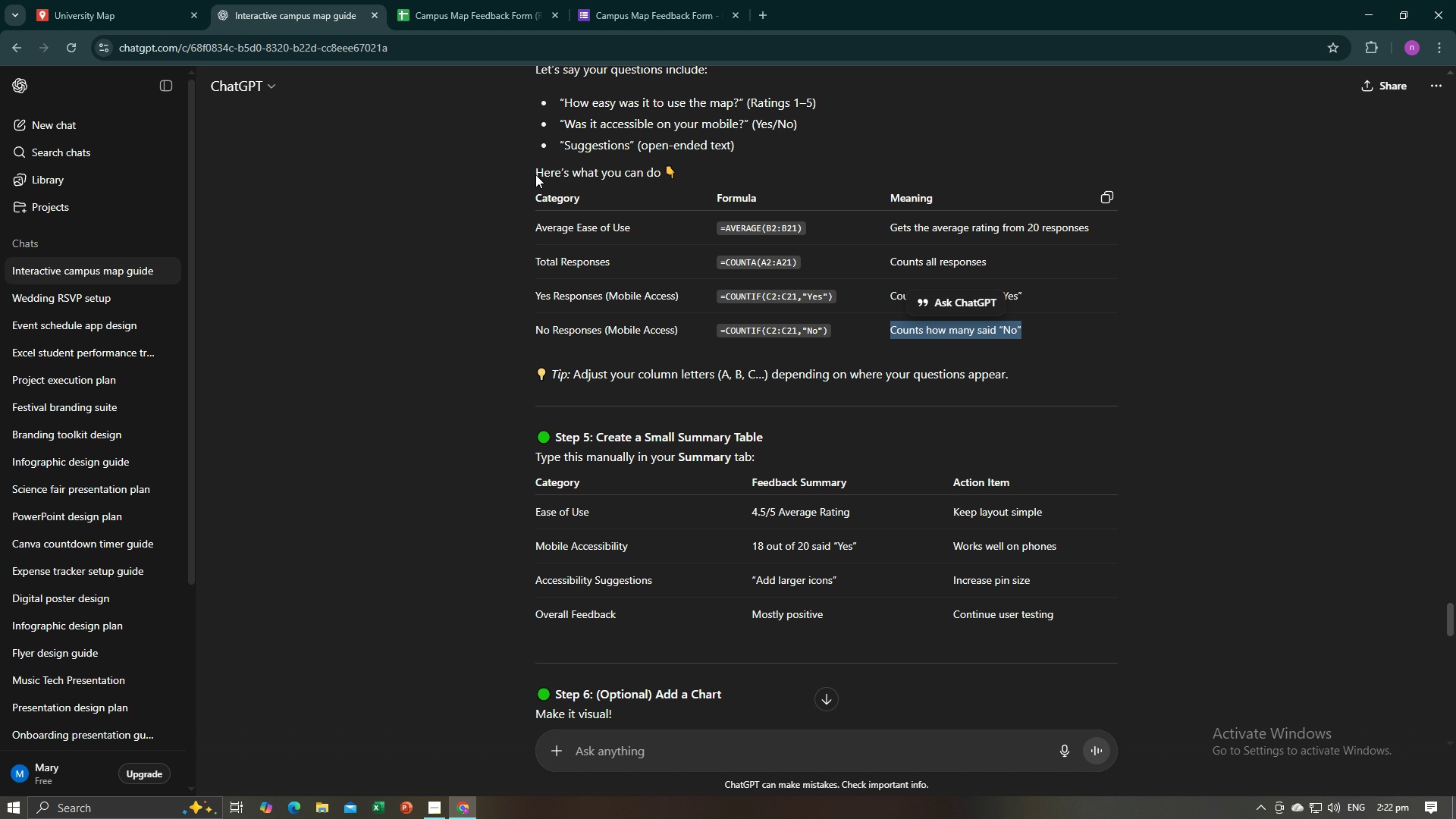 
key(Control+C)
 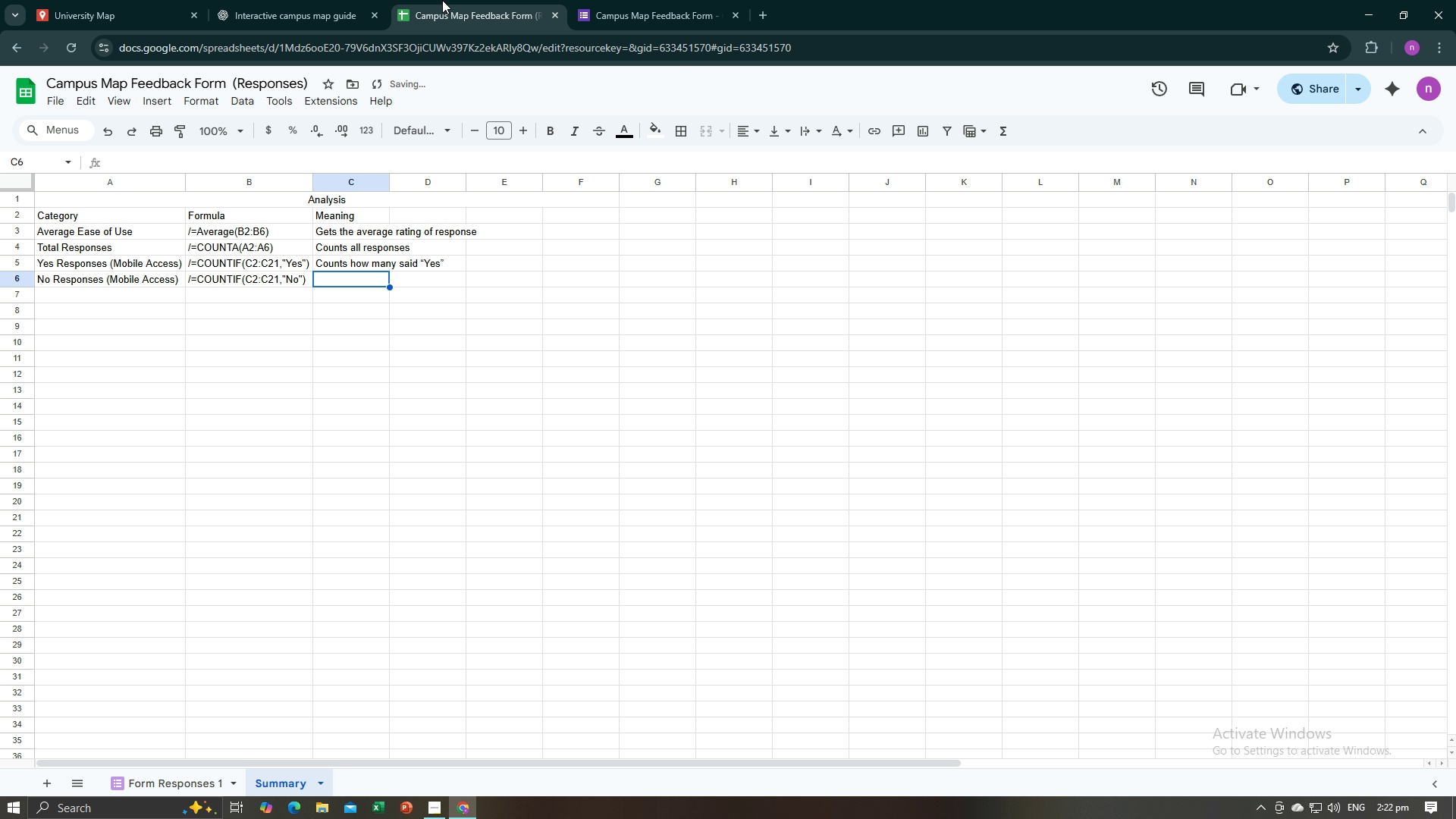 
left_click([442, 0])
 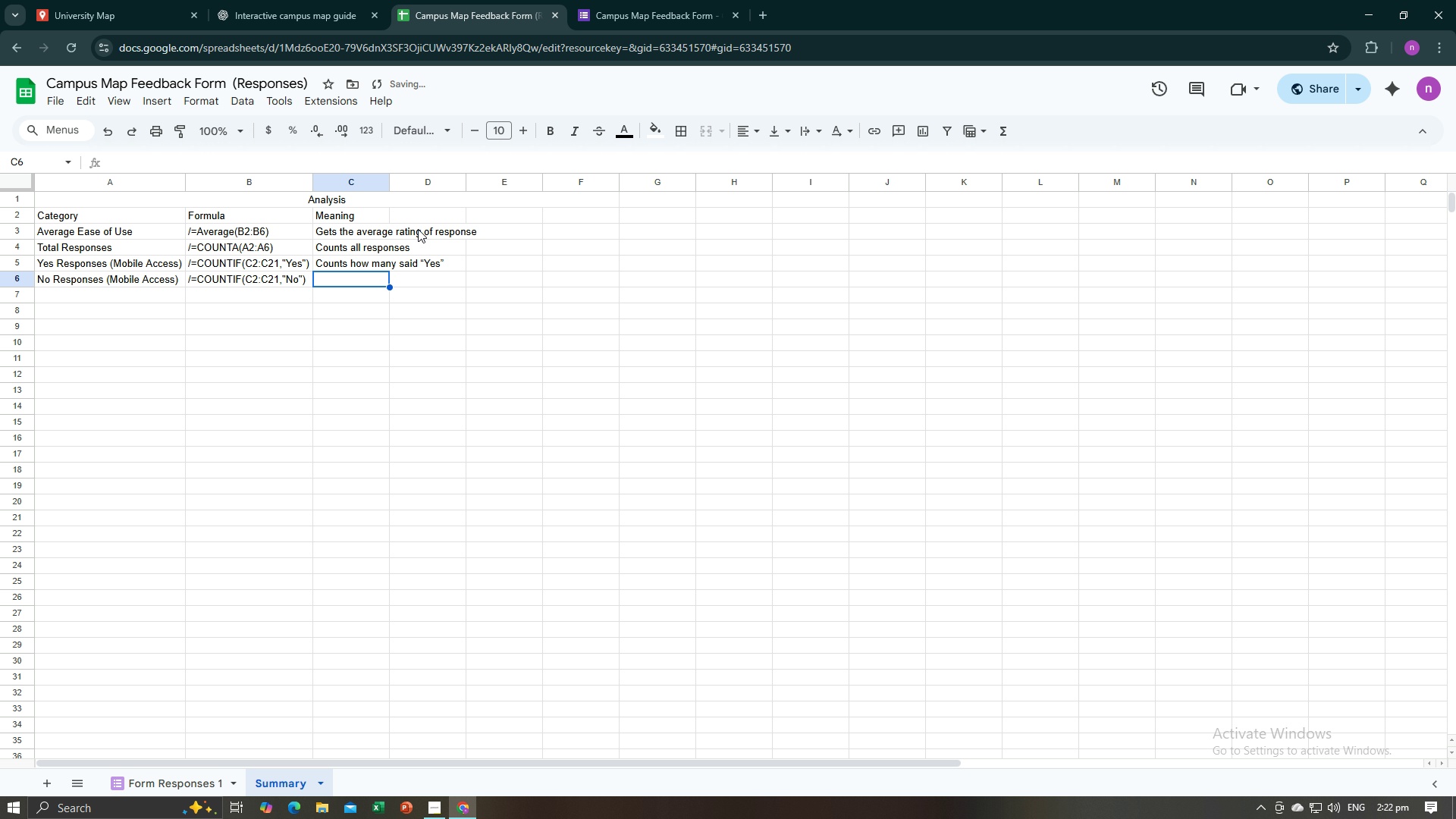 
key(Control+V)
 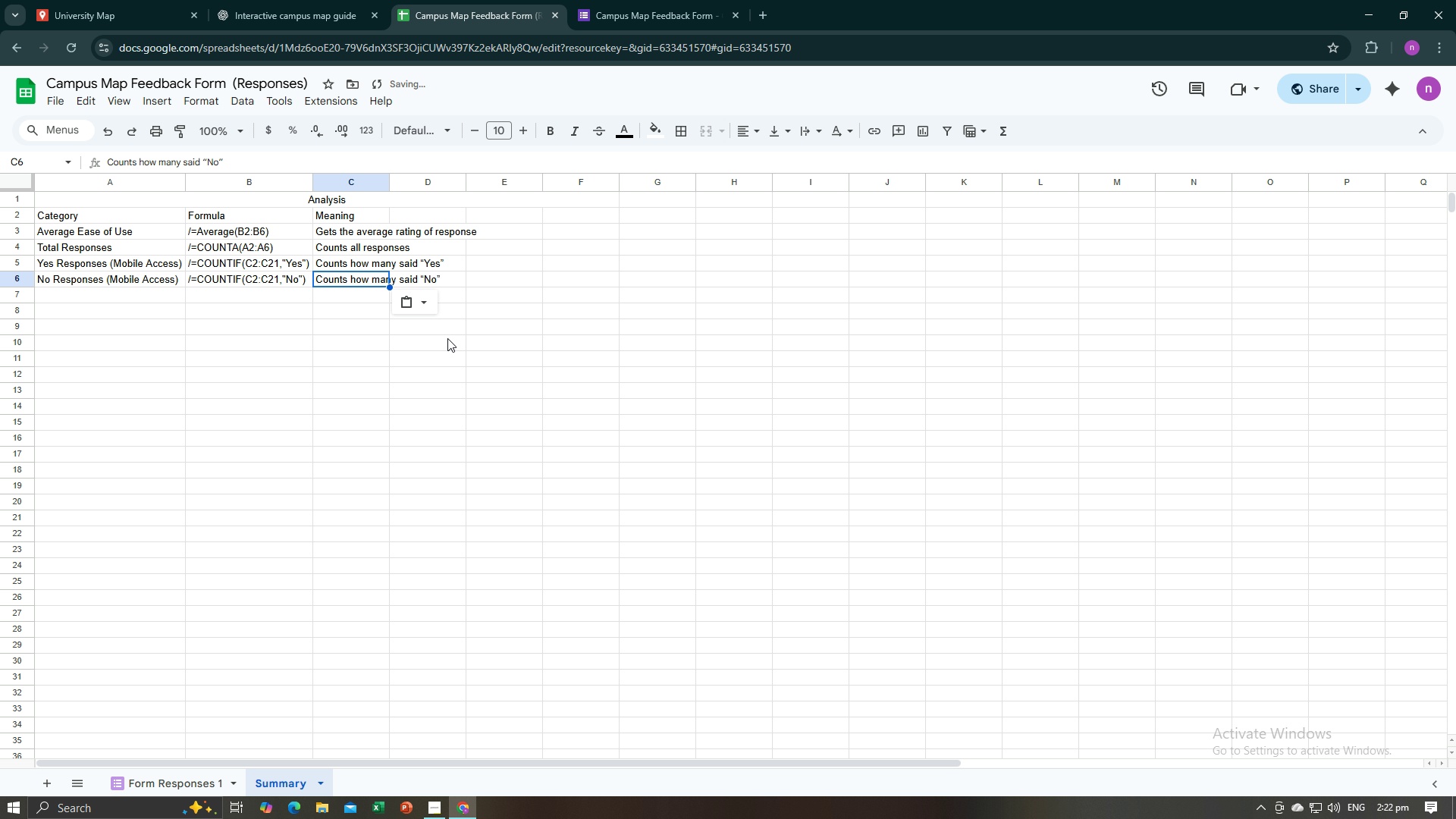 
left_click([447, 338])
 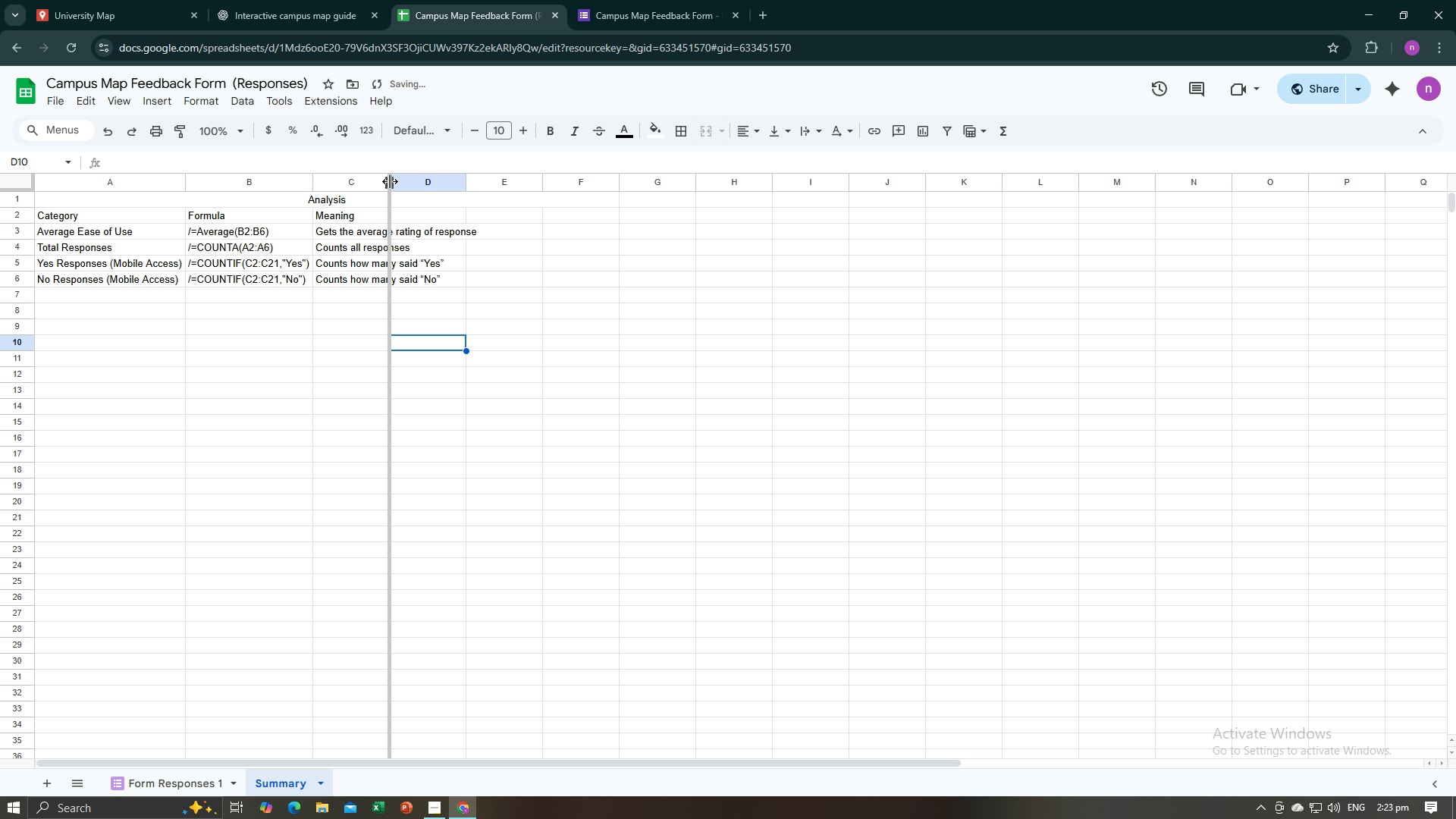 
double_click([390, 181])
 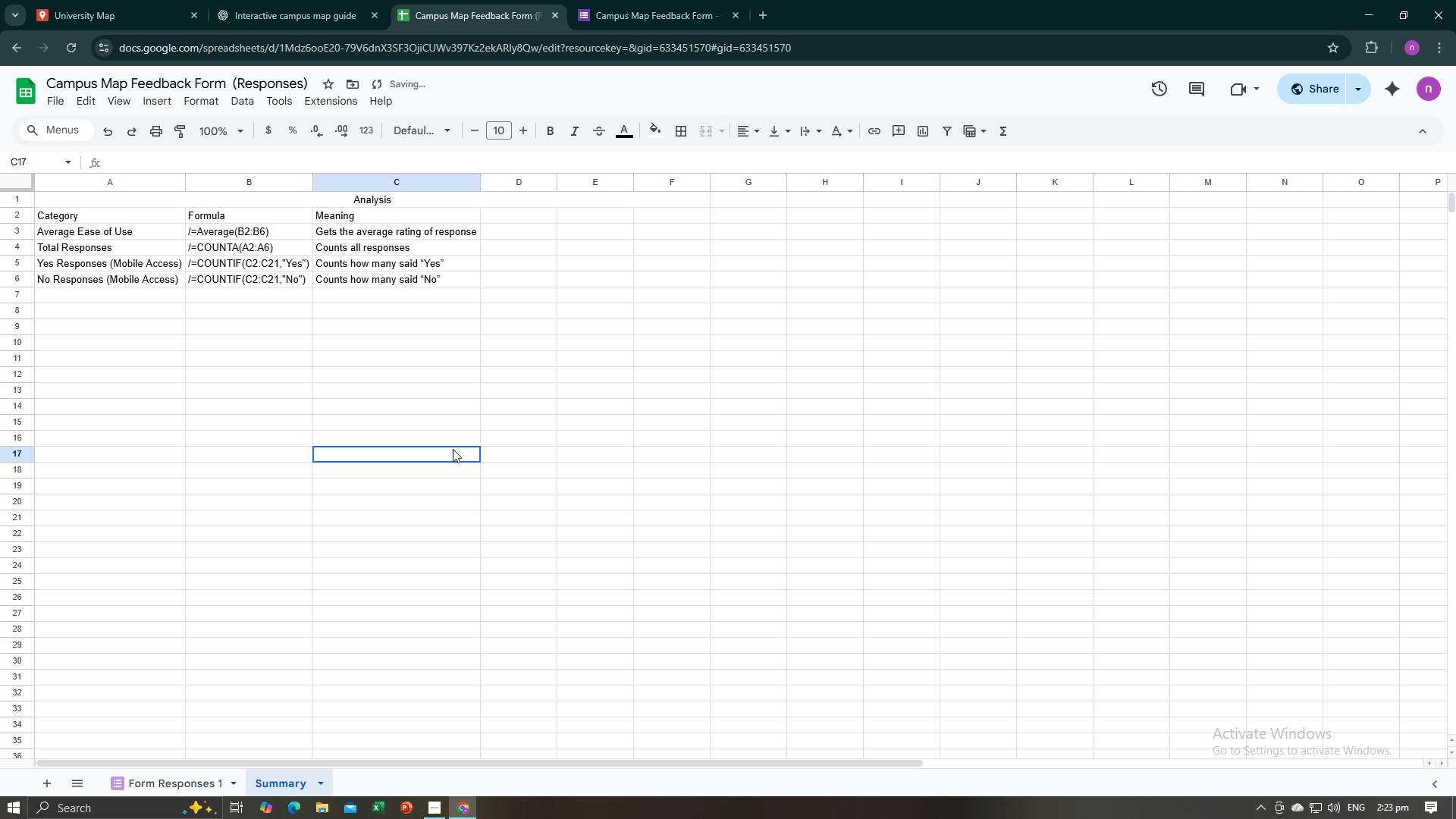 
left_click([453, 449])
 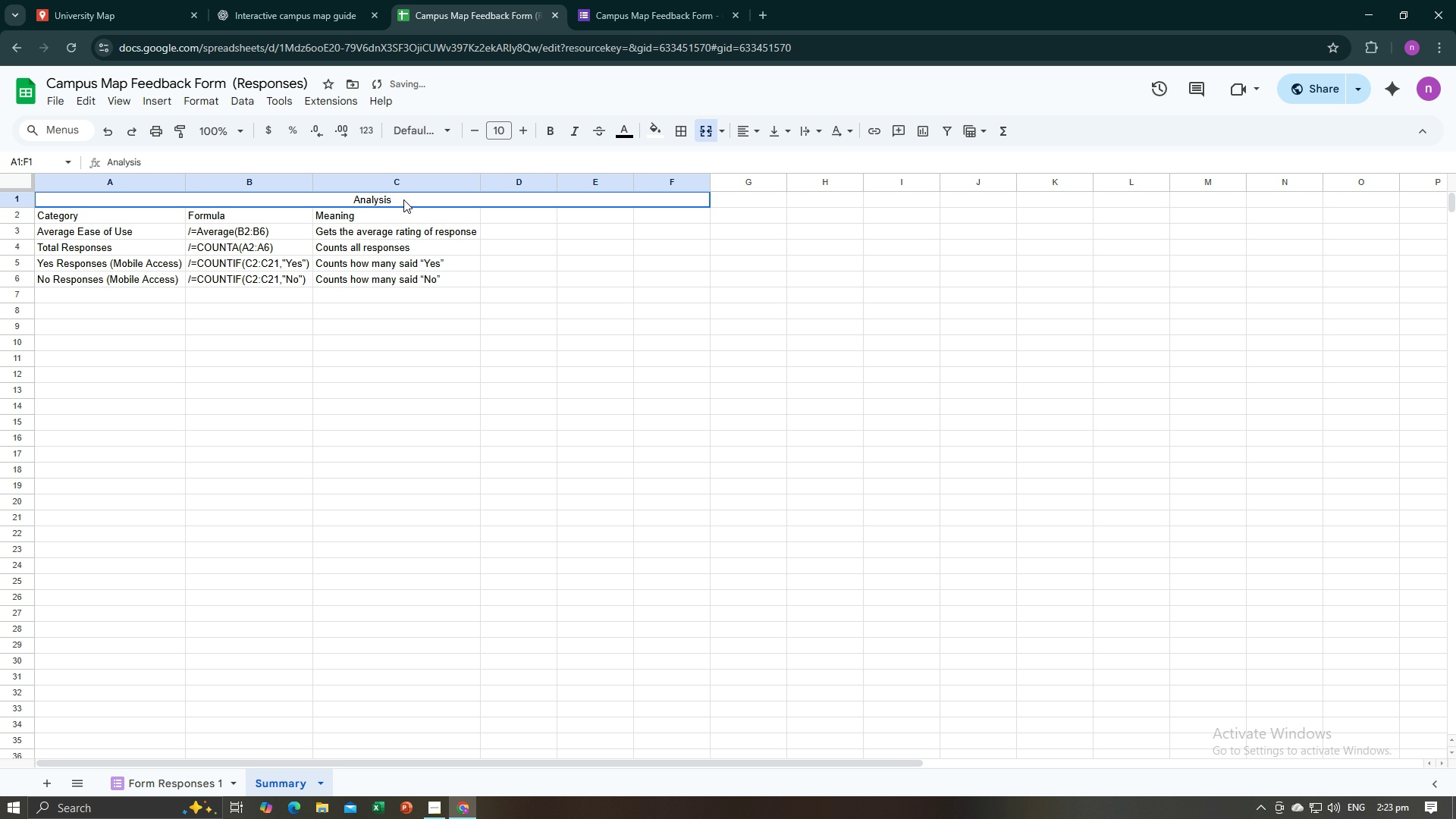 
left_click([403, 199])
 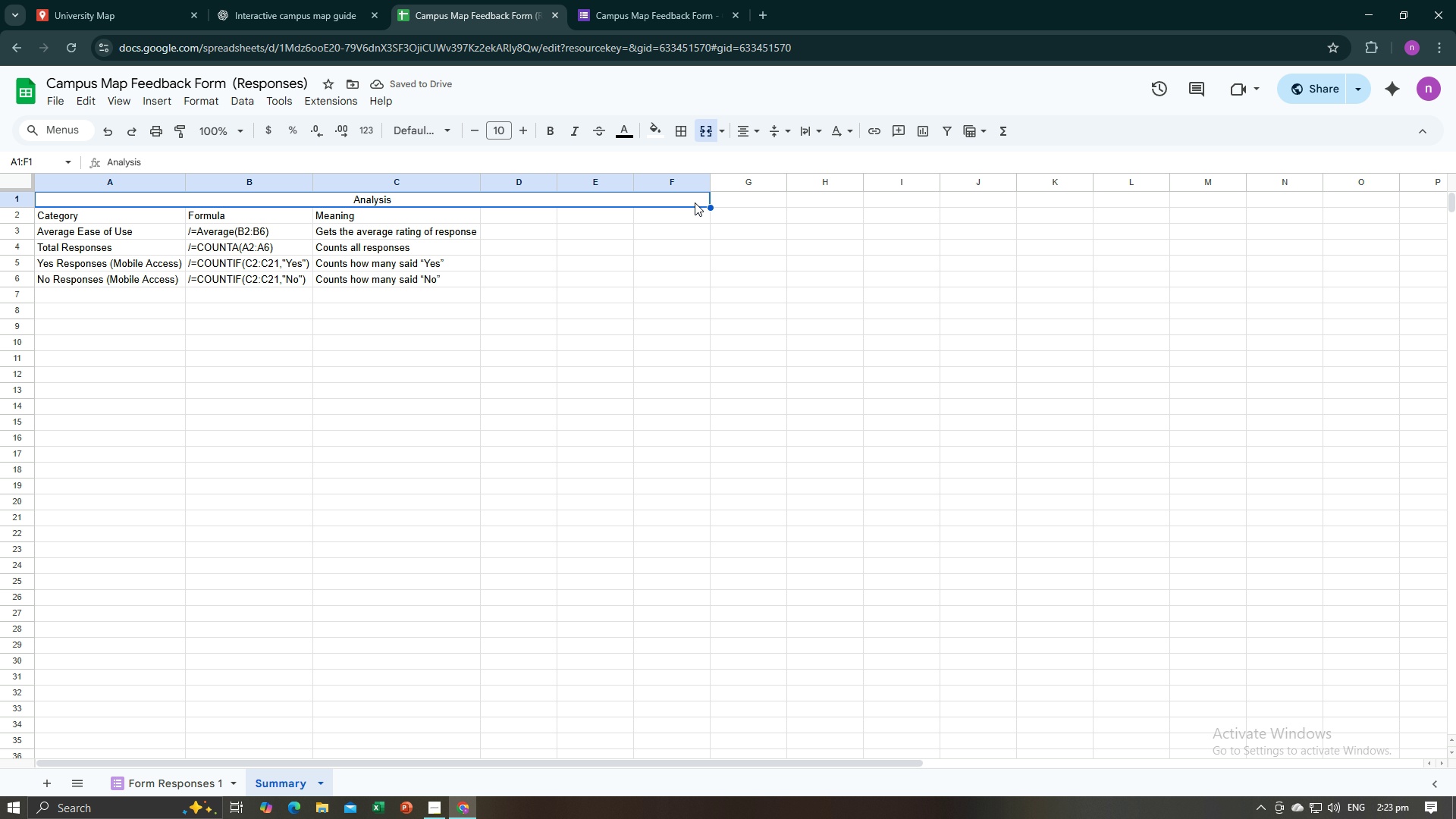 
left_click([604, 450])
 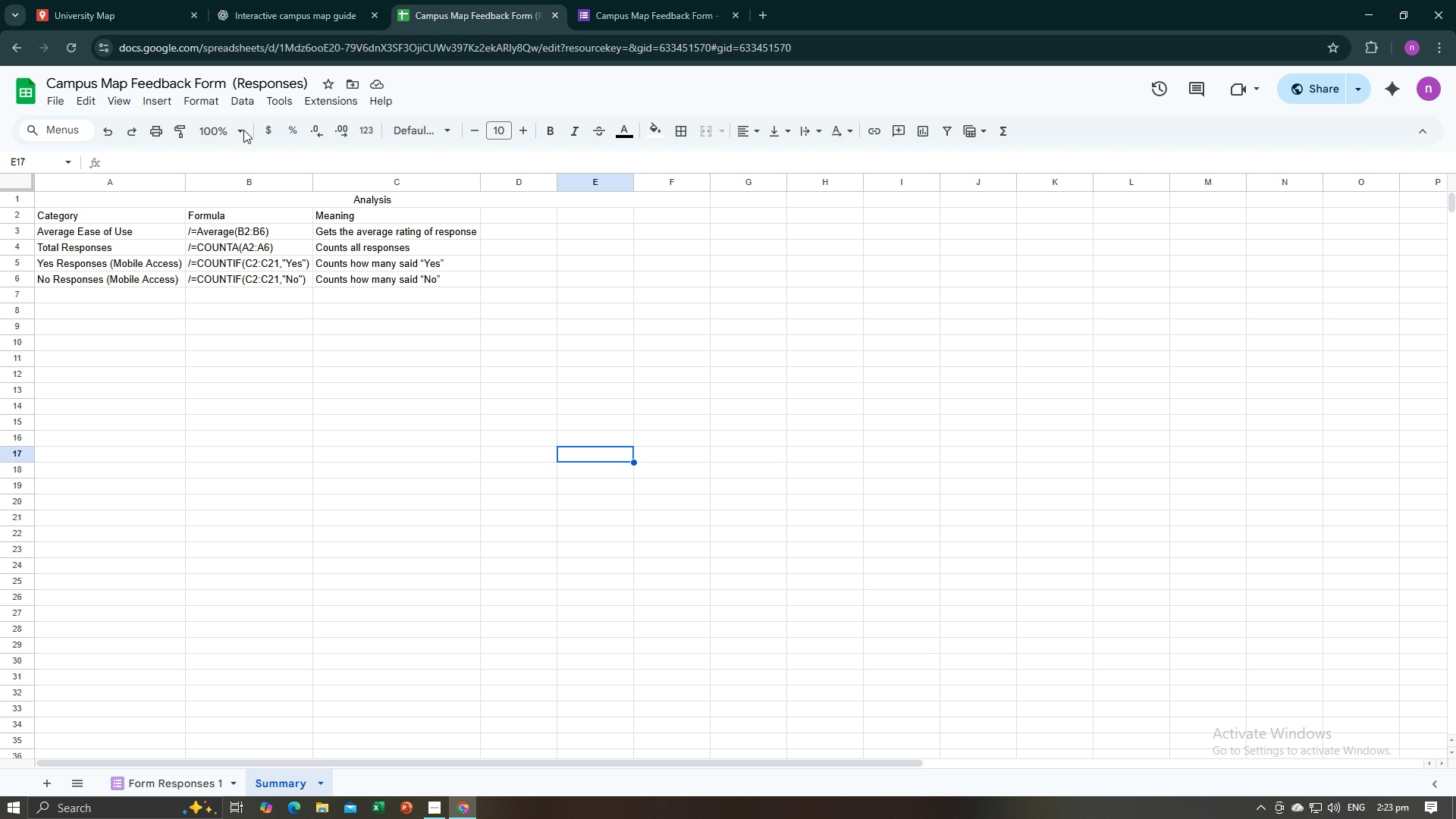 
key(Alt+AltLeft)
 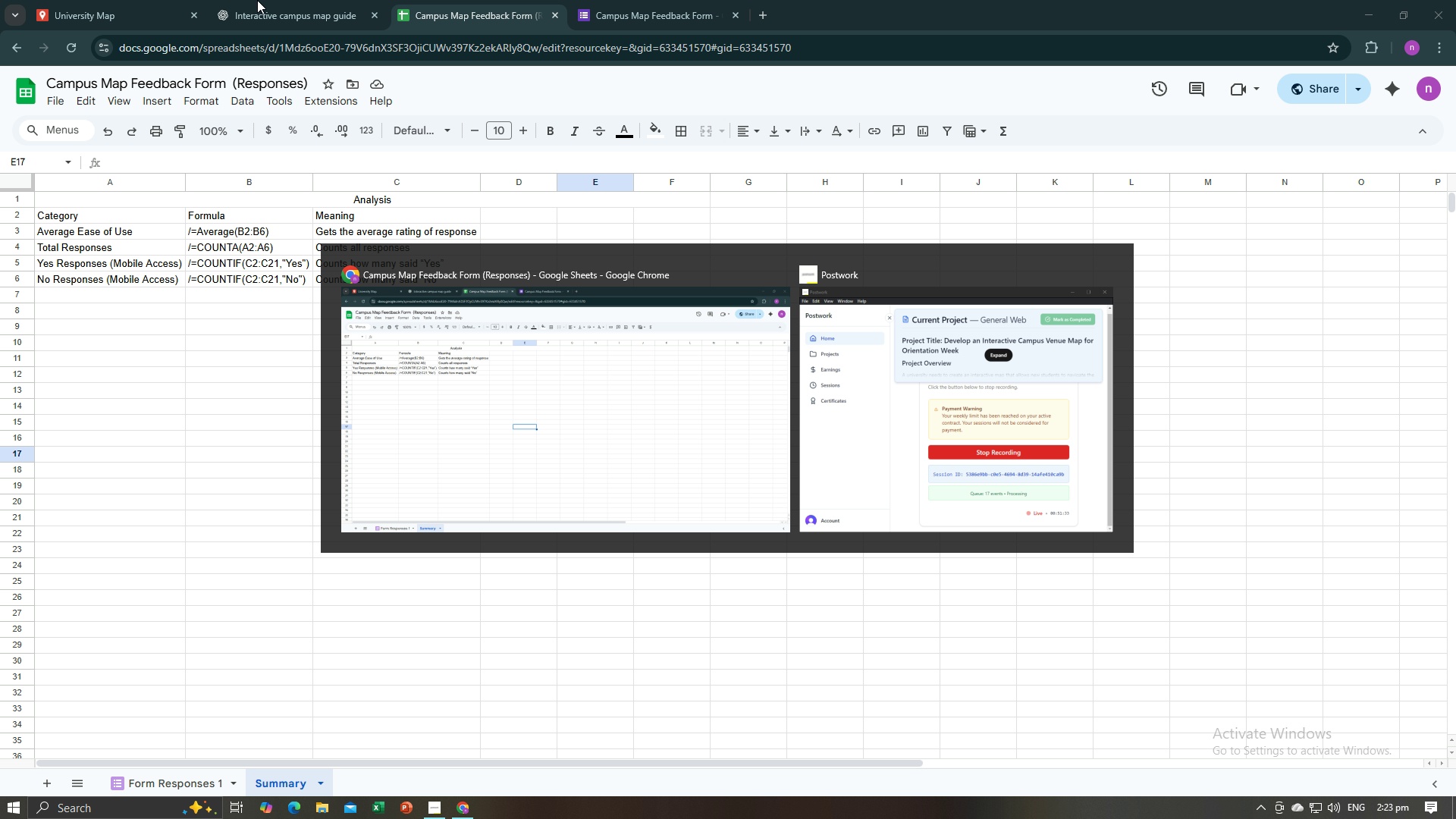 
key(Alt+Tab)